 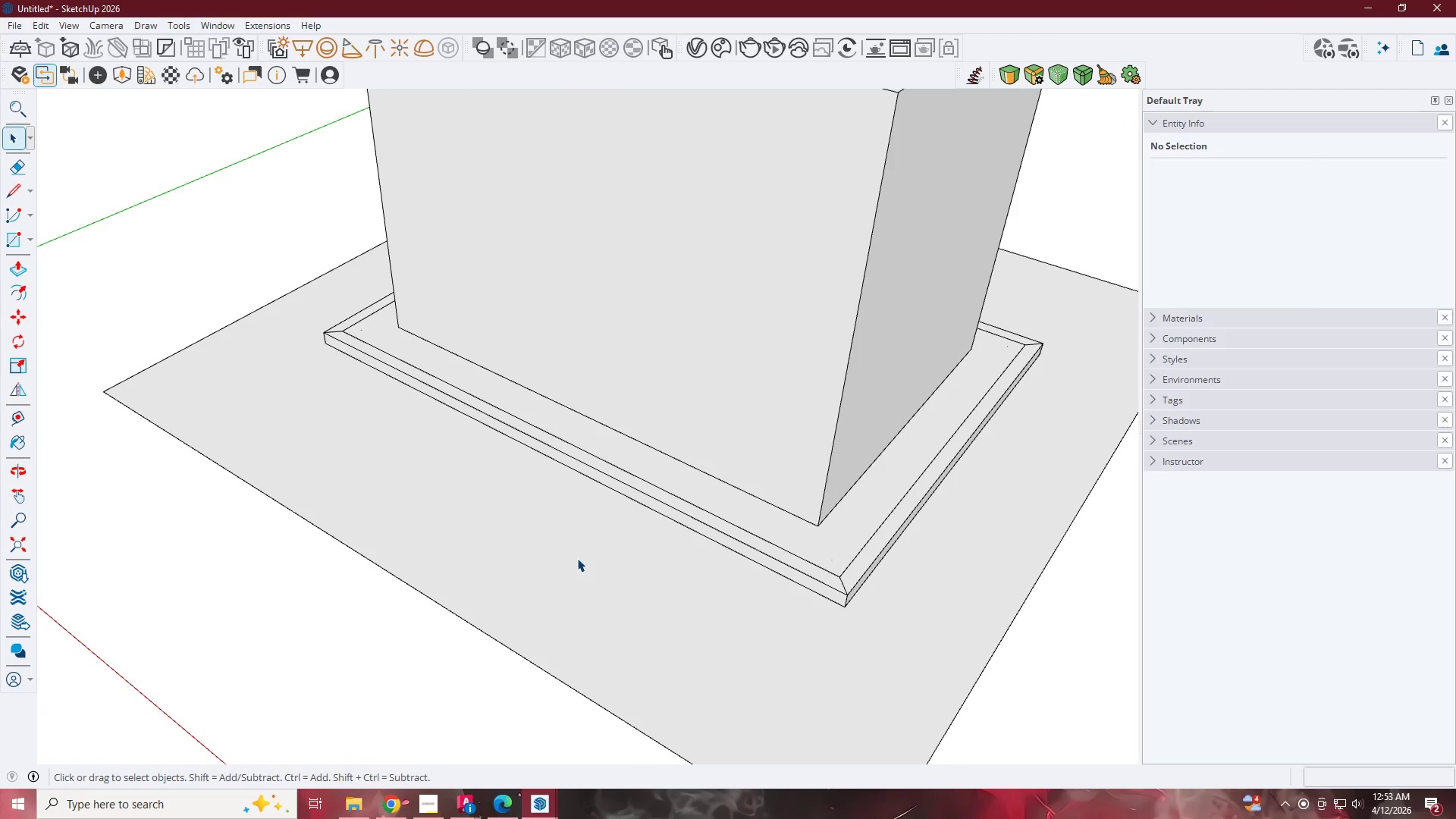 
double_click([577, 558])
 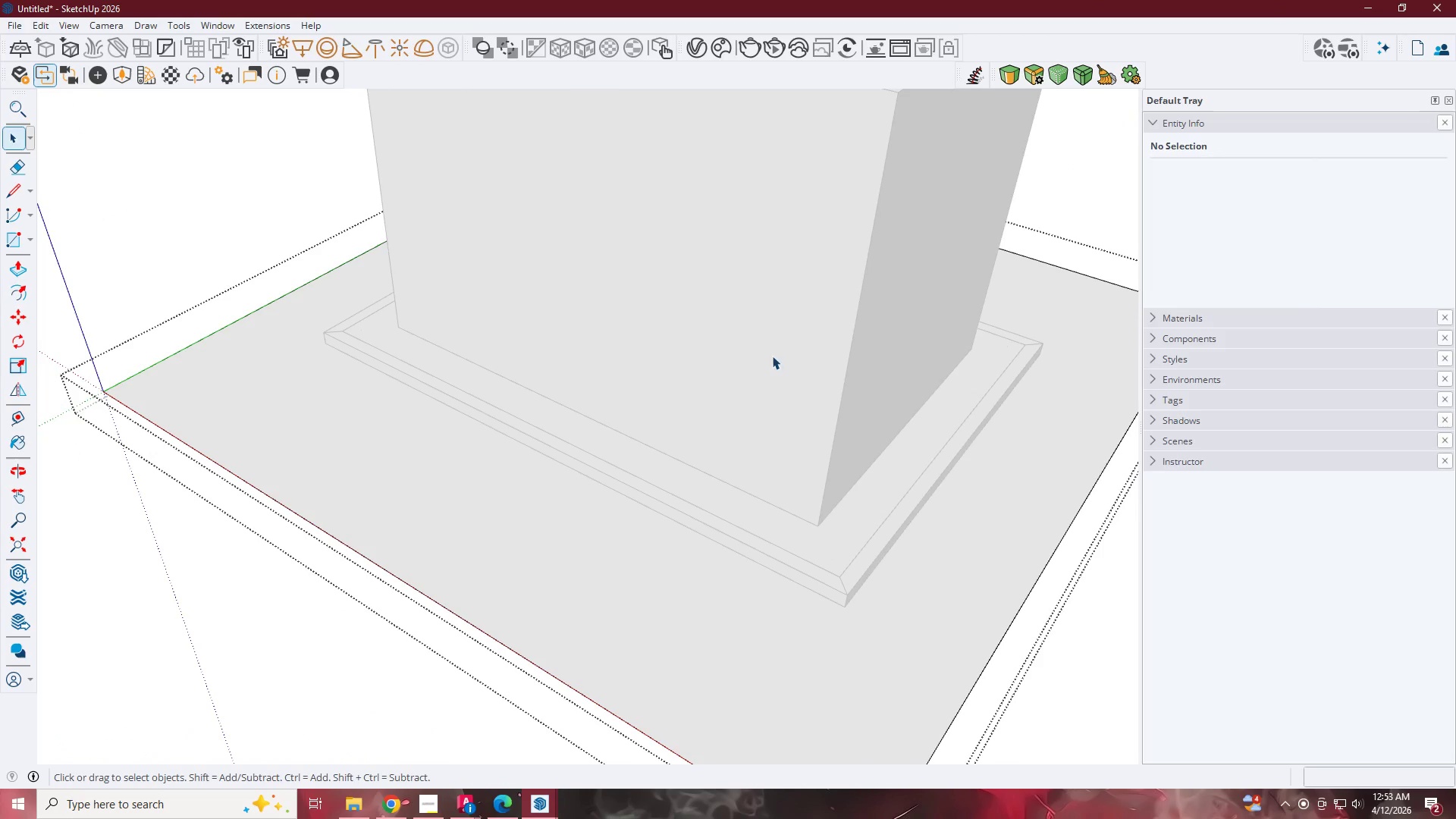 
scroll: coordinate [577, 558], scroll_direction: up, amount: 6.0
 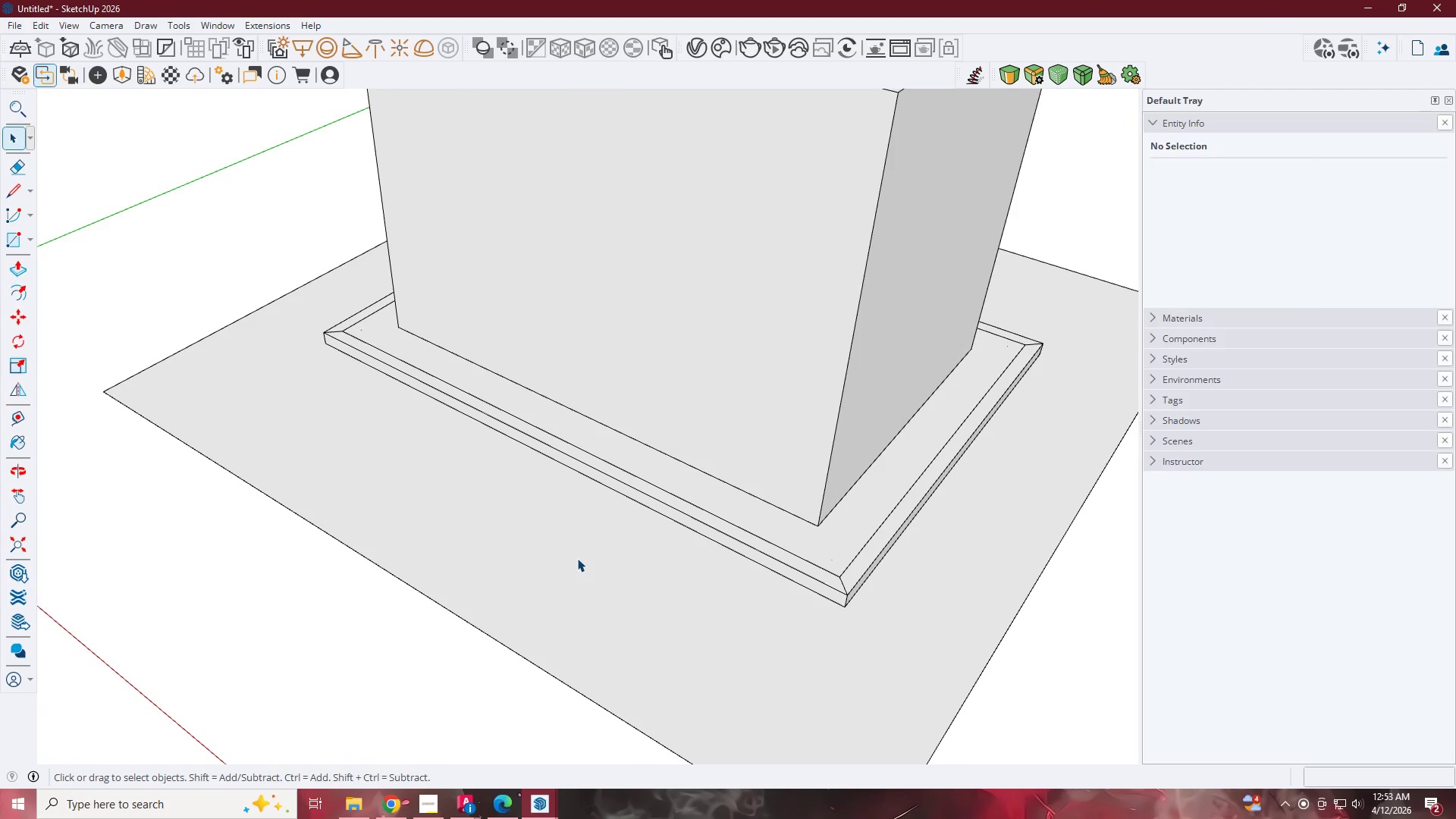 
key(Escape)
 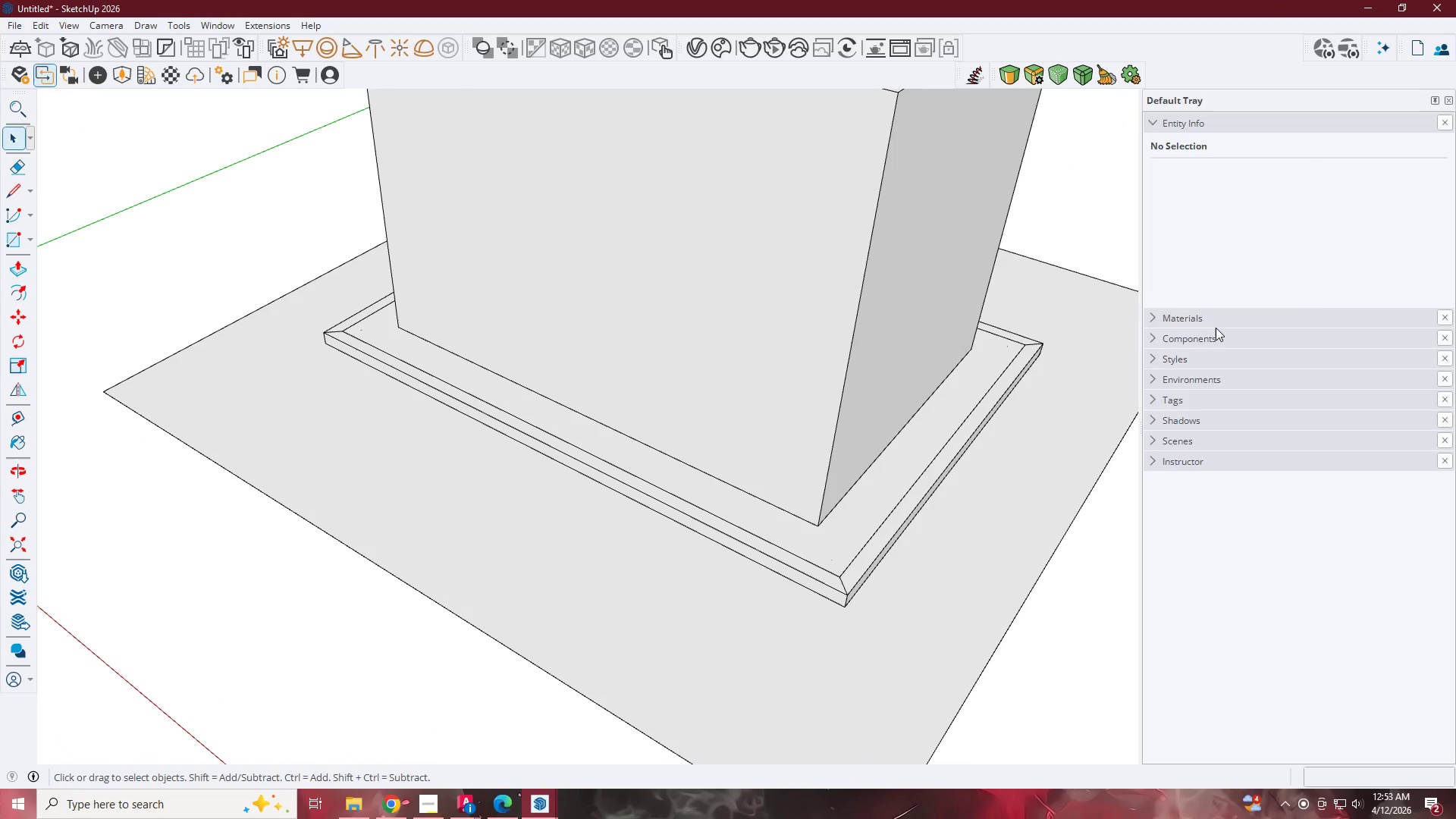 
left_click([1213, 321])
 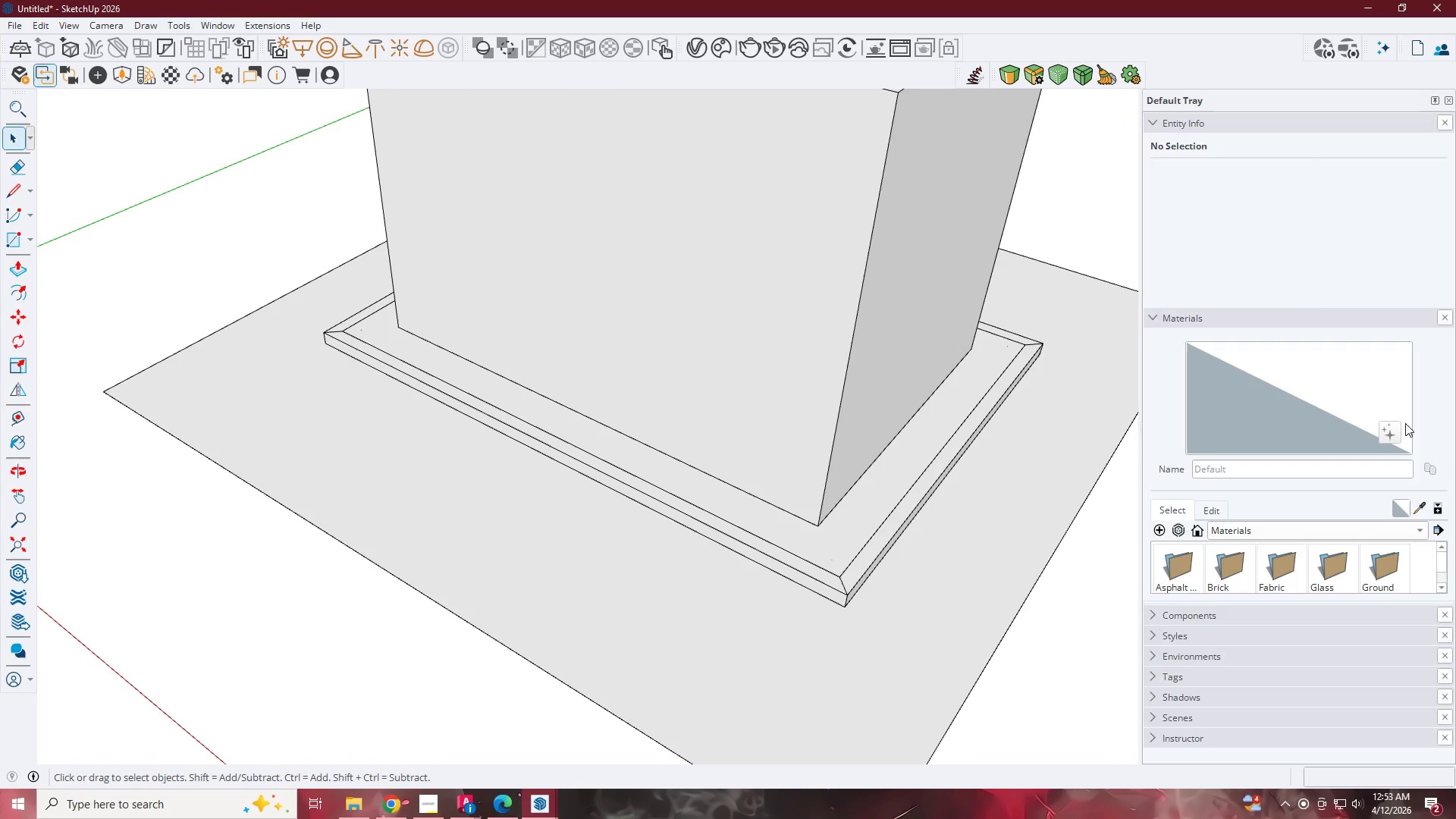 
mouse_move([1414, 482])
 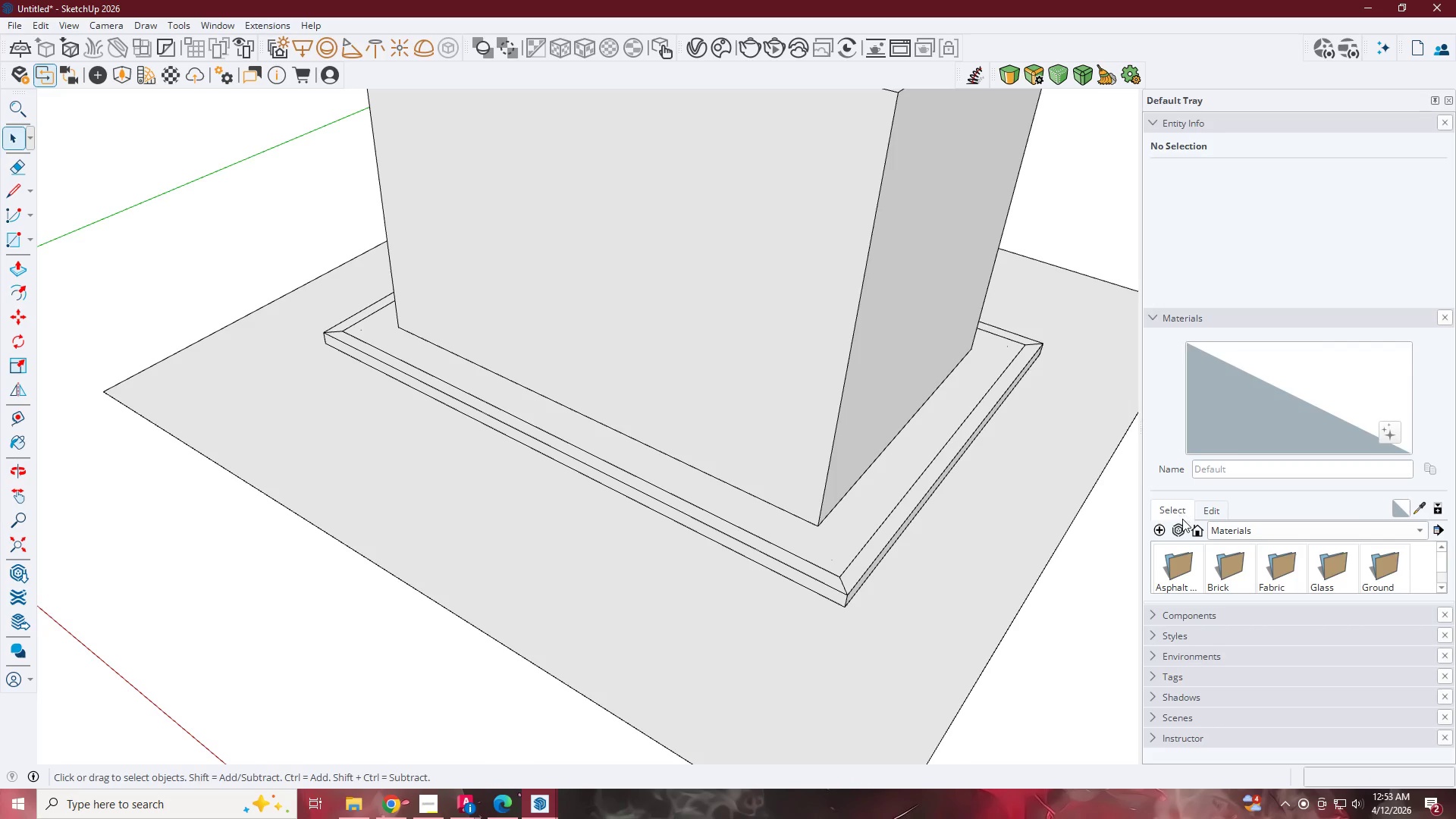 
wait(5.91)
 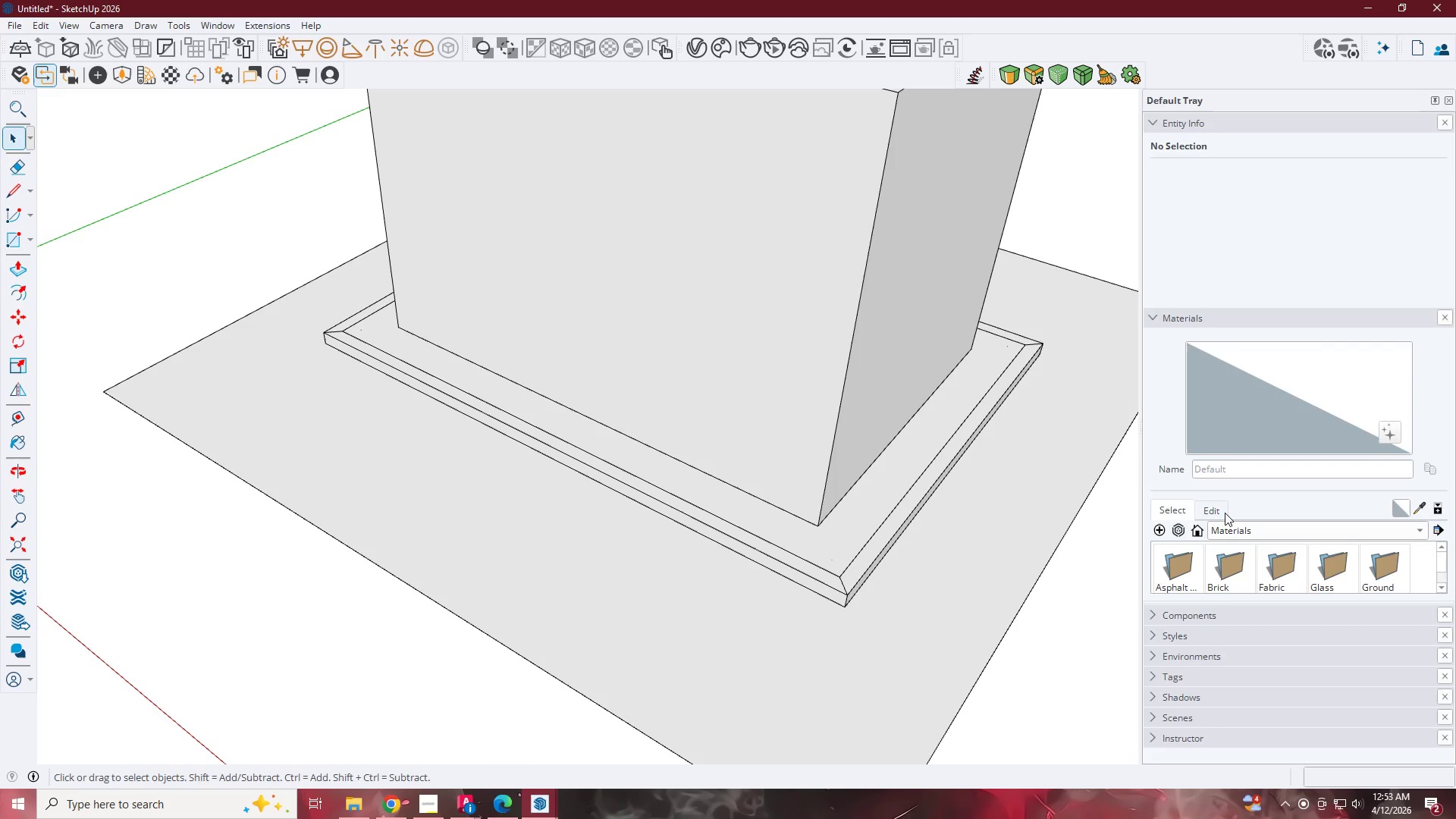 
double_click([1180, 509])
 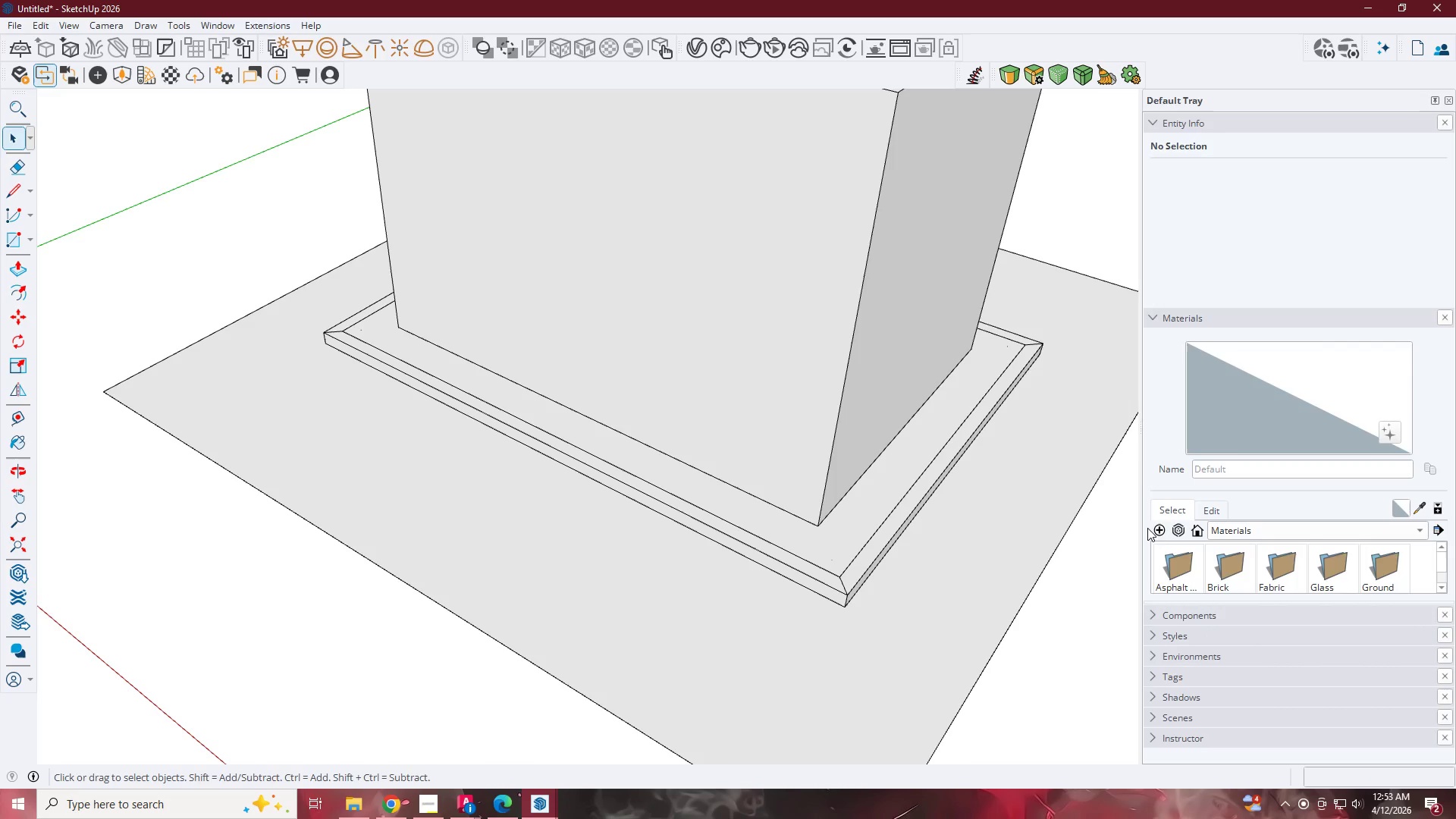 
left_click([1156, 528])
 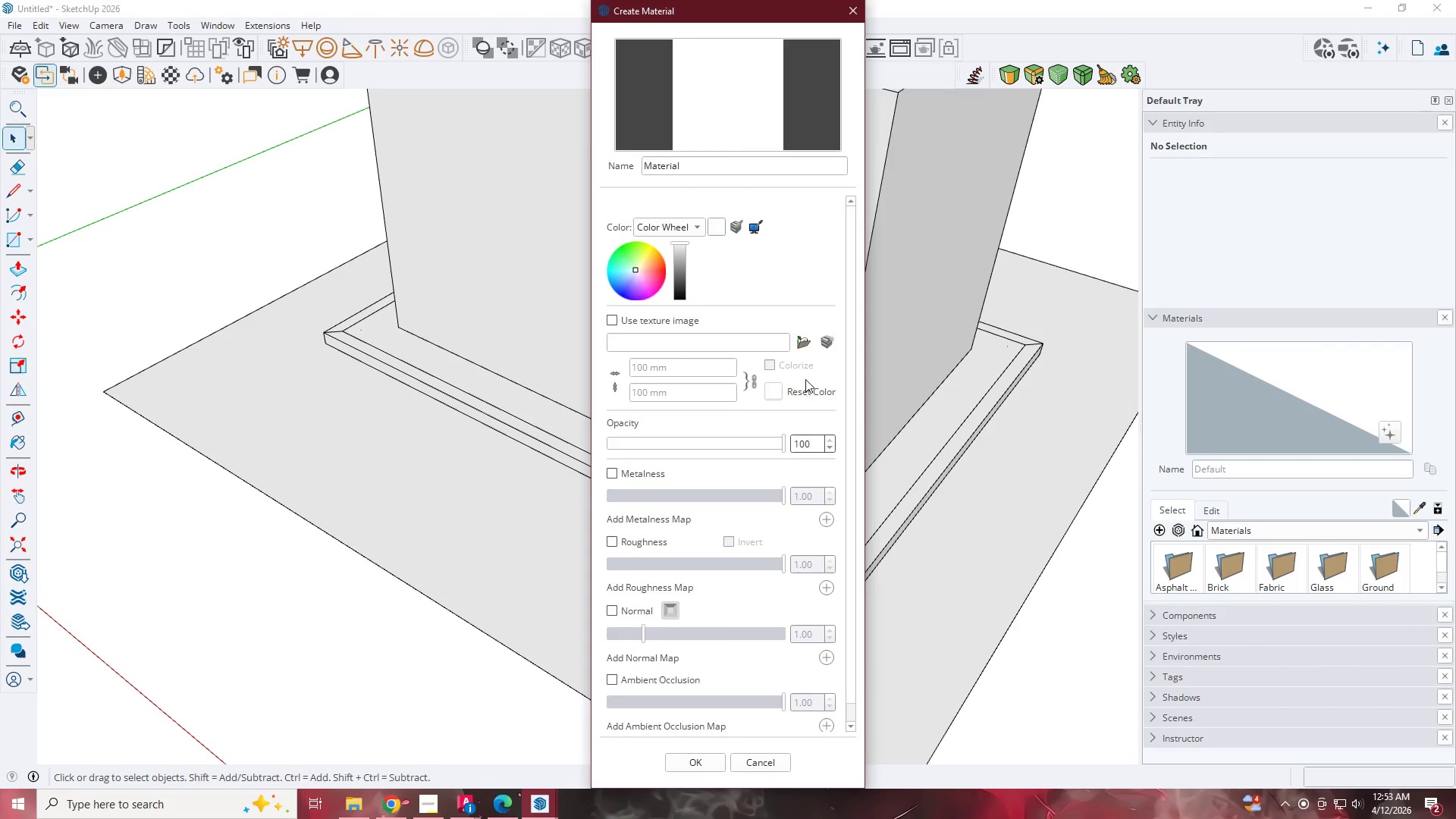 
left_click([804, 347])
 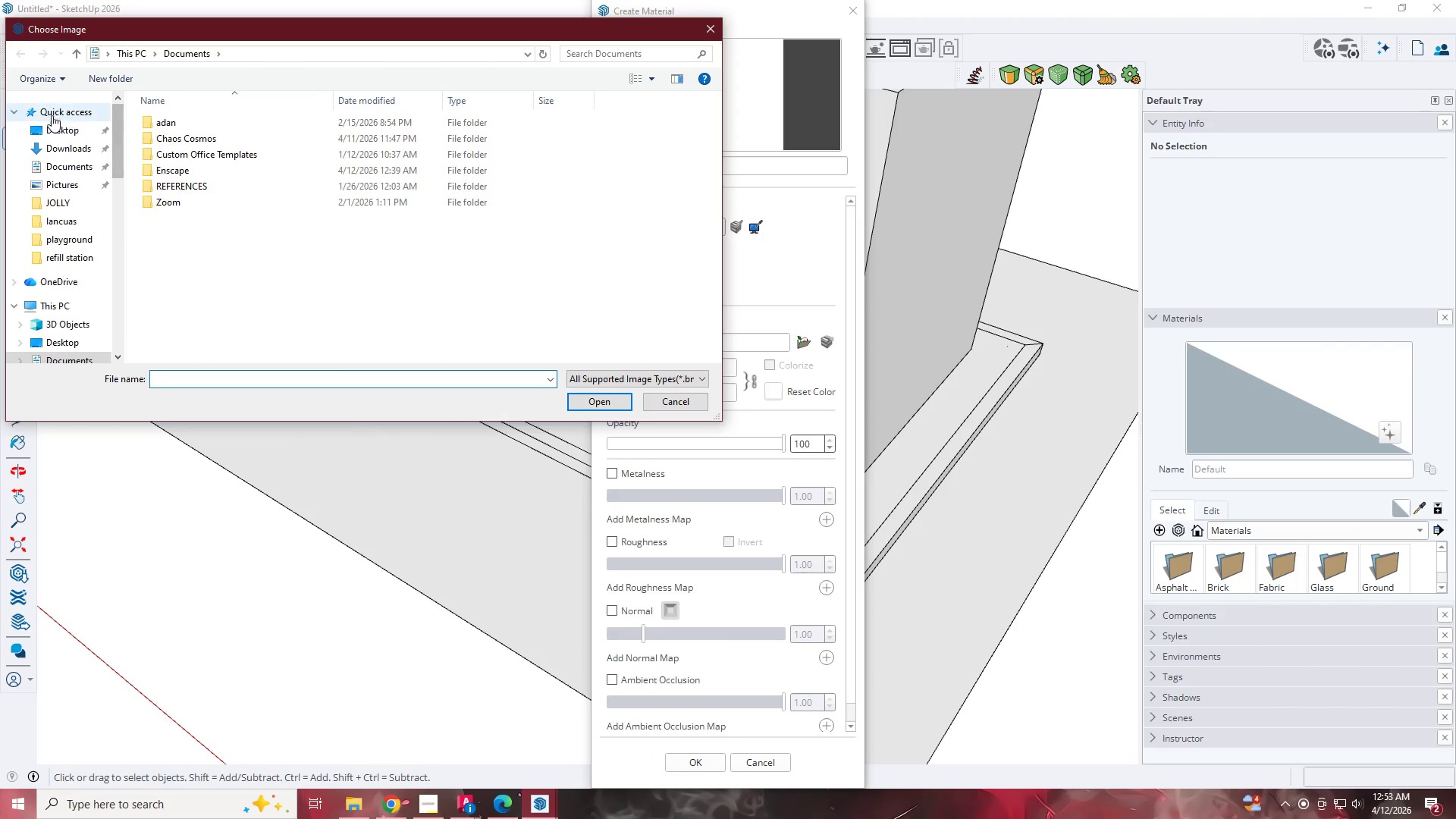 
left_click([65, 147])
 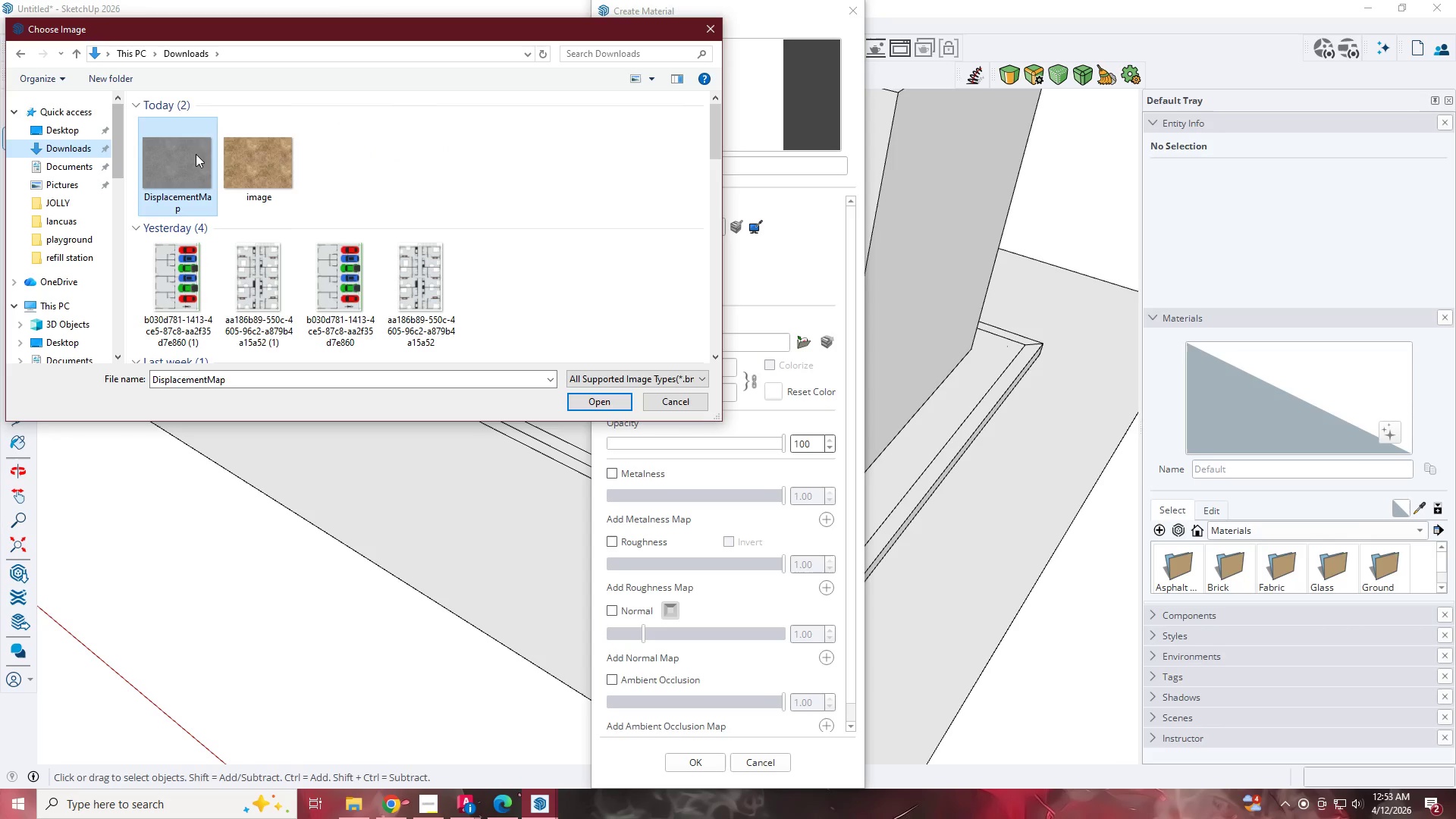 
double_click([252, 155])
 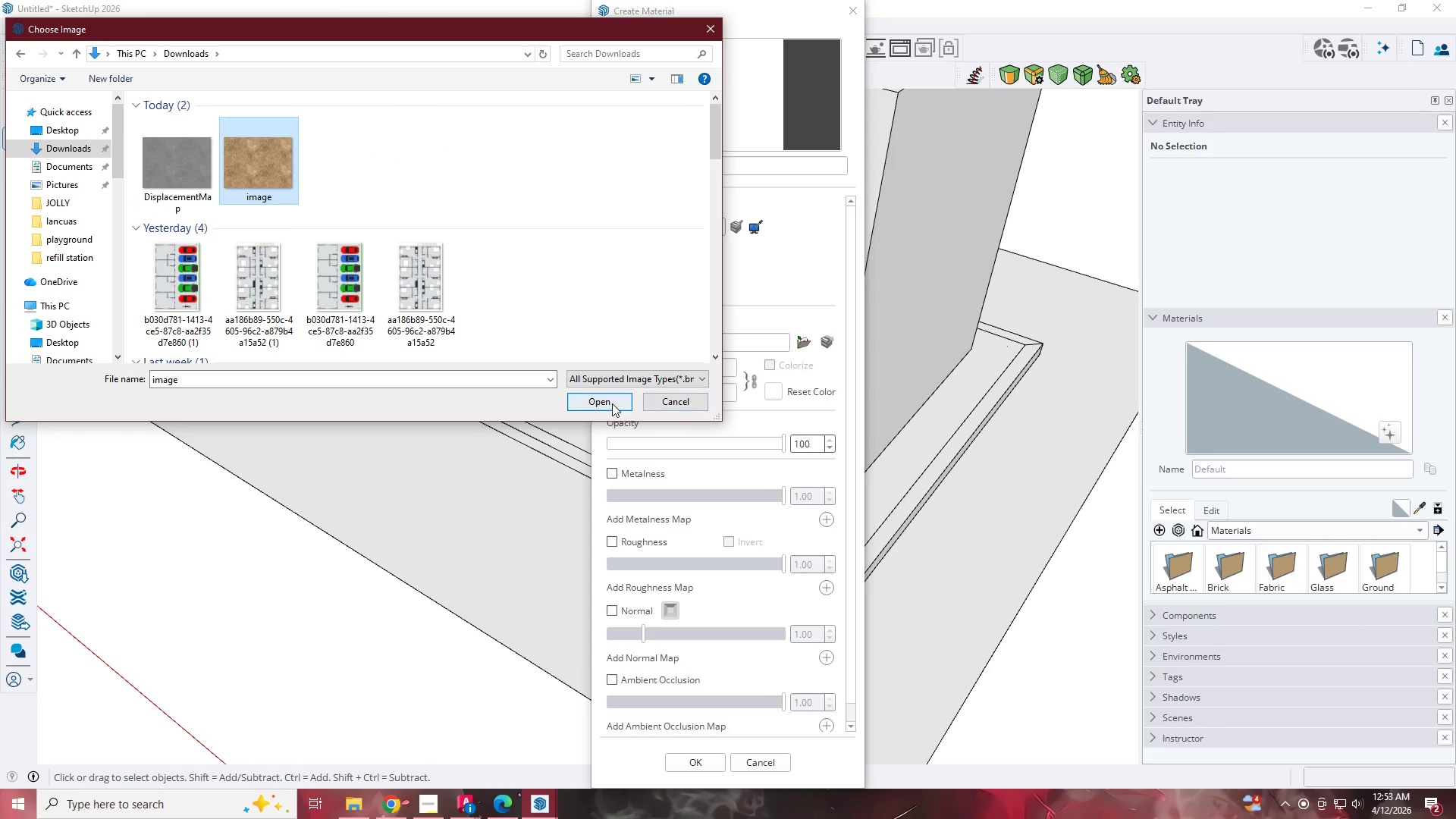 
left_click([612, 403])
 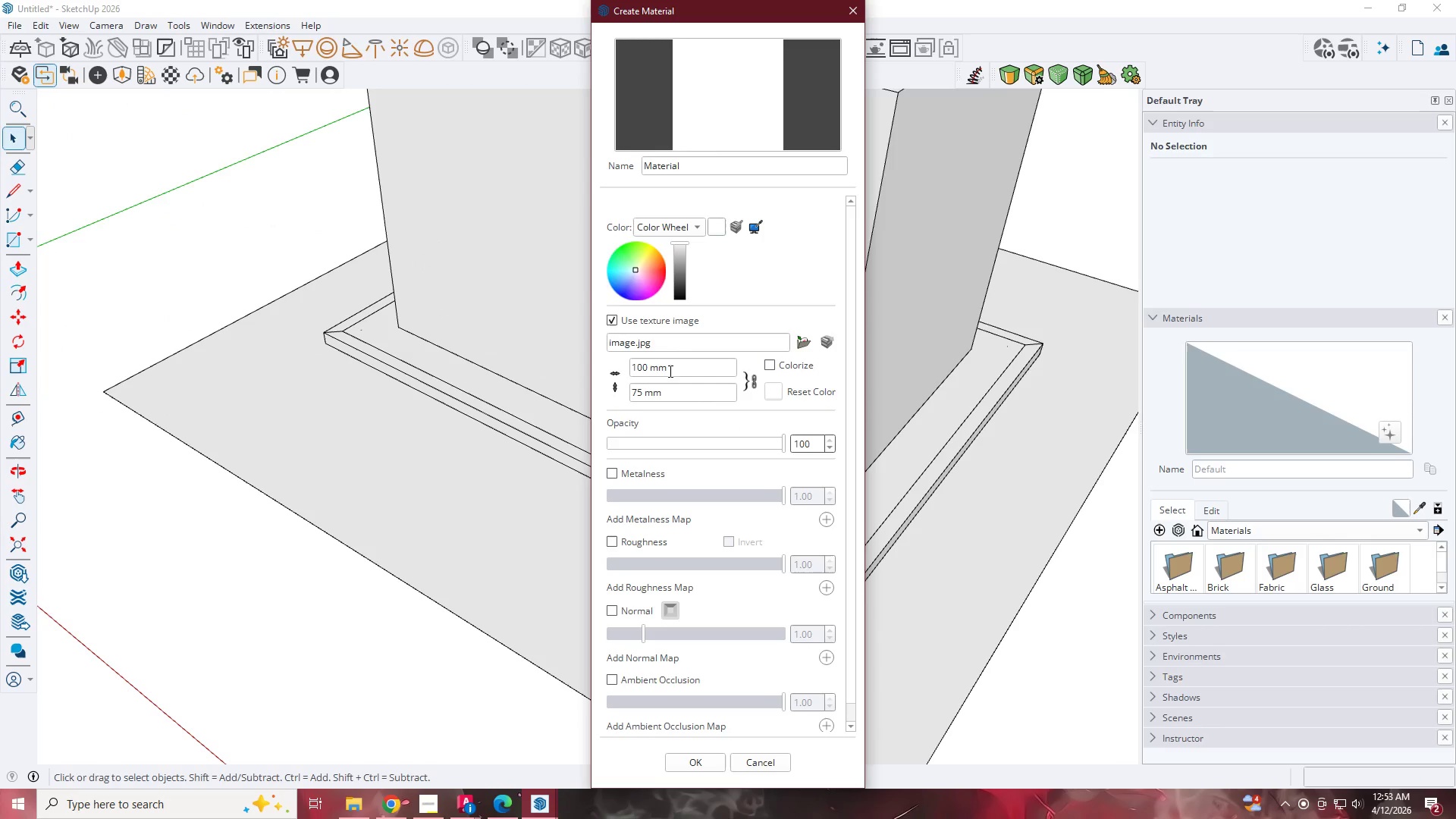 
left_click_drag(start_coordinate=[670, 366], to_coordinate=[541, 362])
 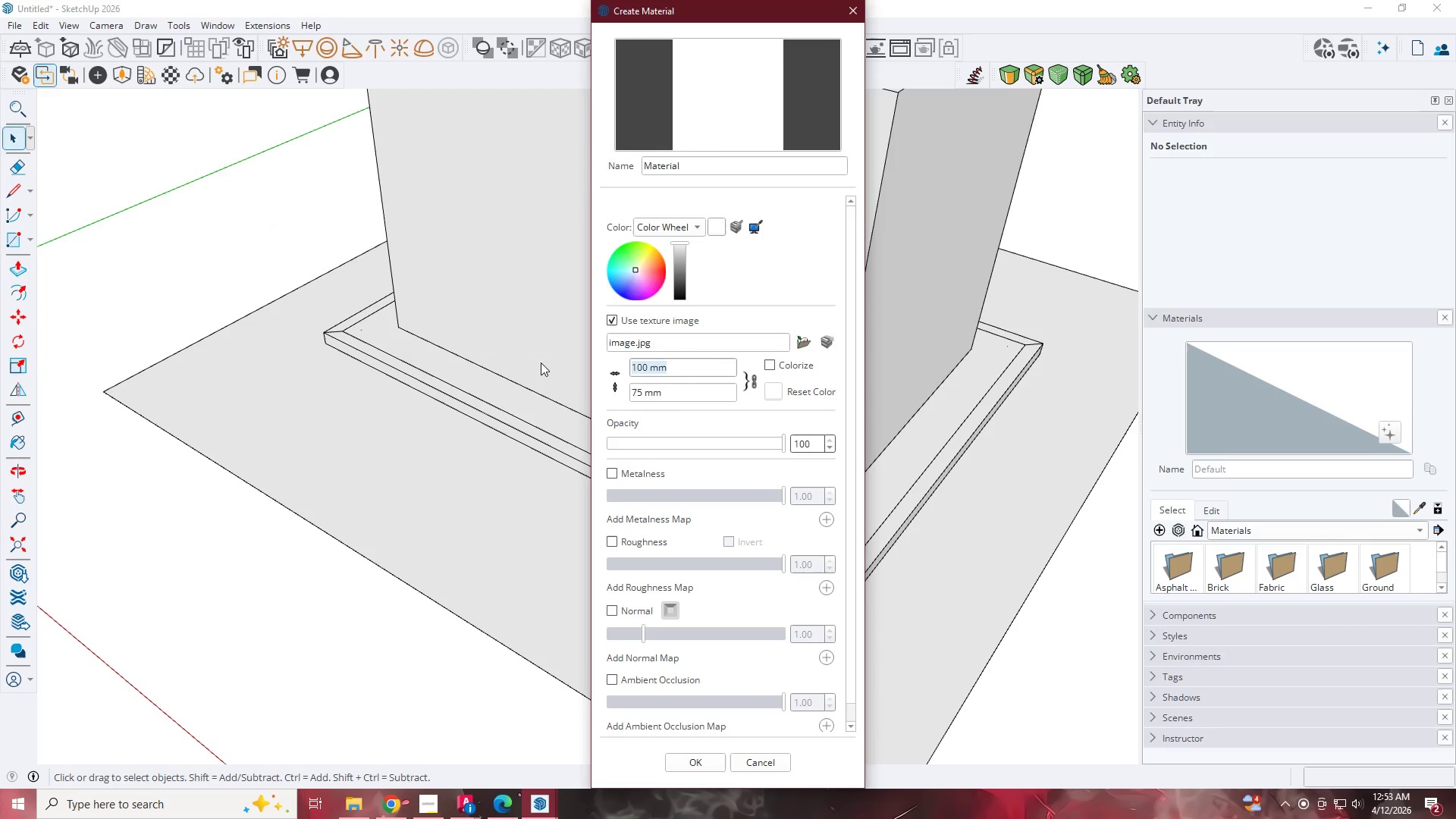 
key(Numpad1)
 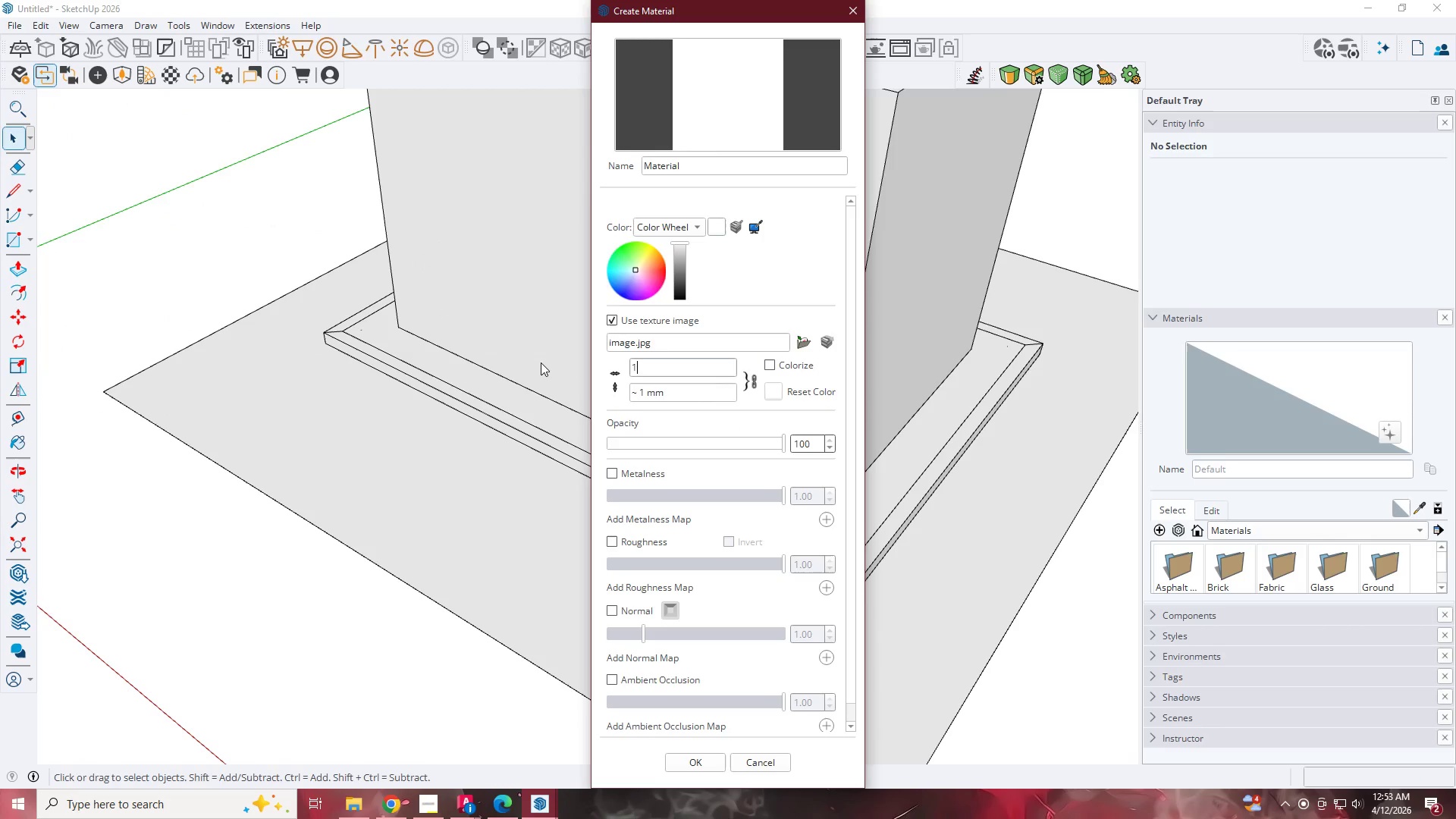 
key(Numpad5)
 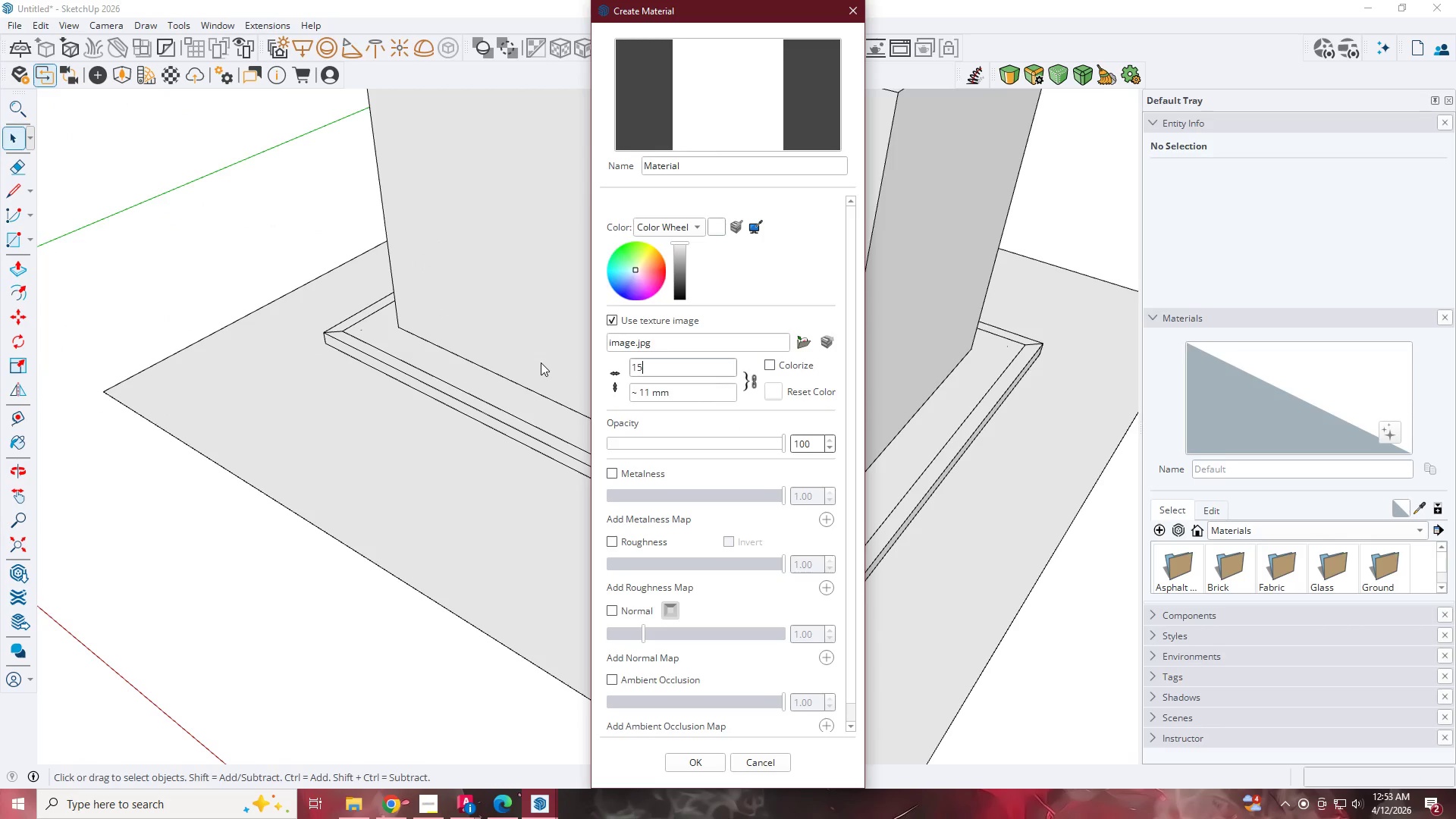 
key(Numpad0)
 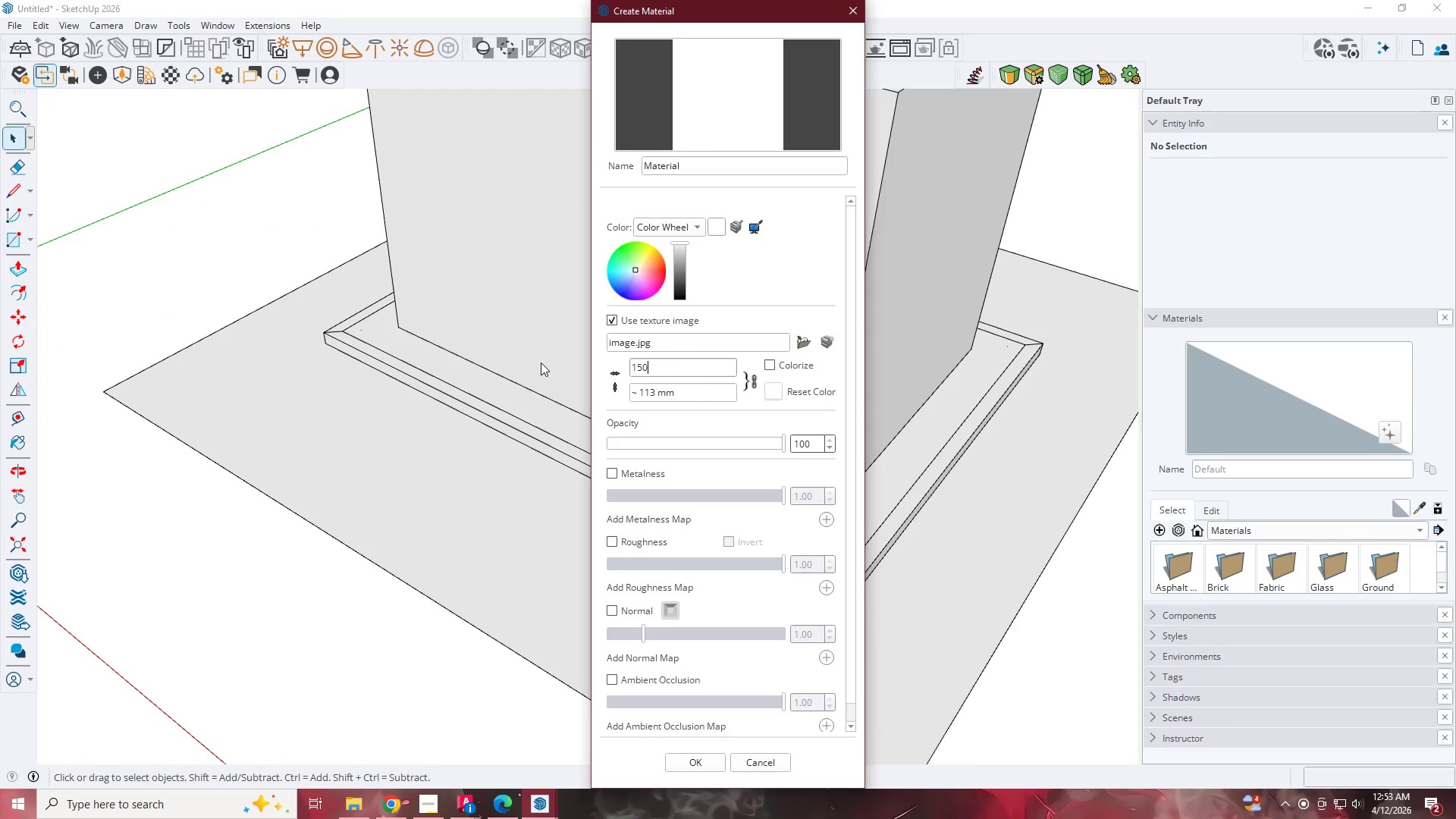 
key(Numpad0)
 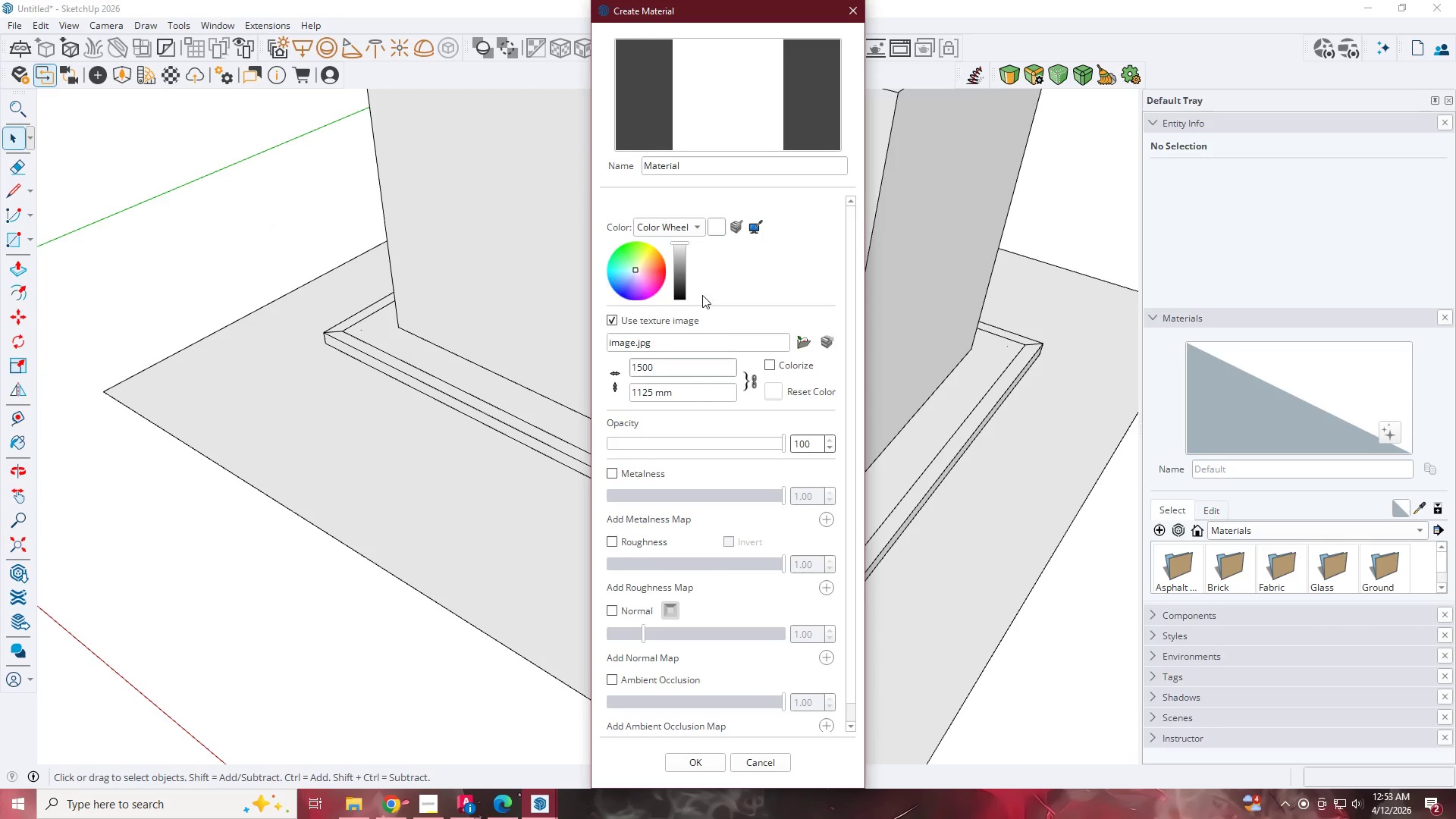 
left_click([747, 419])
 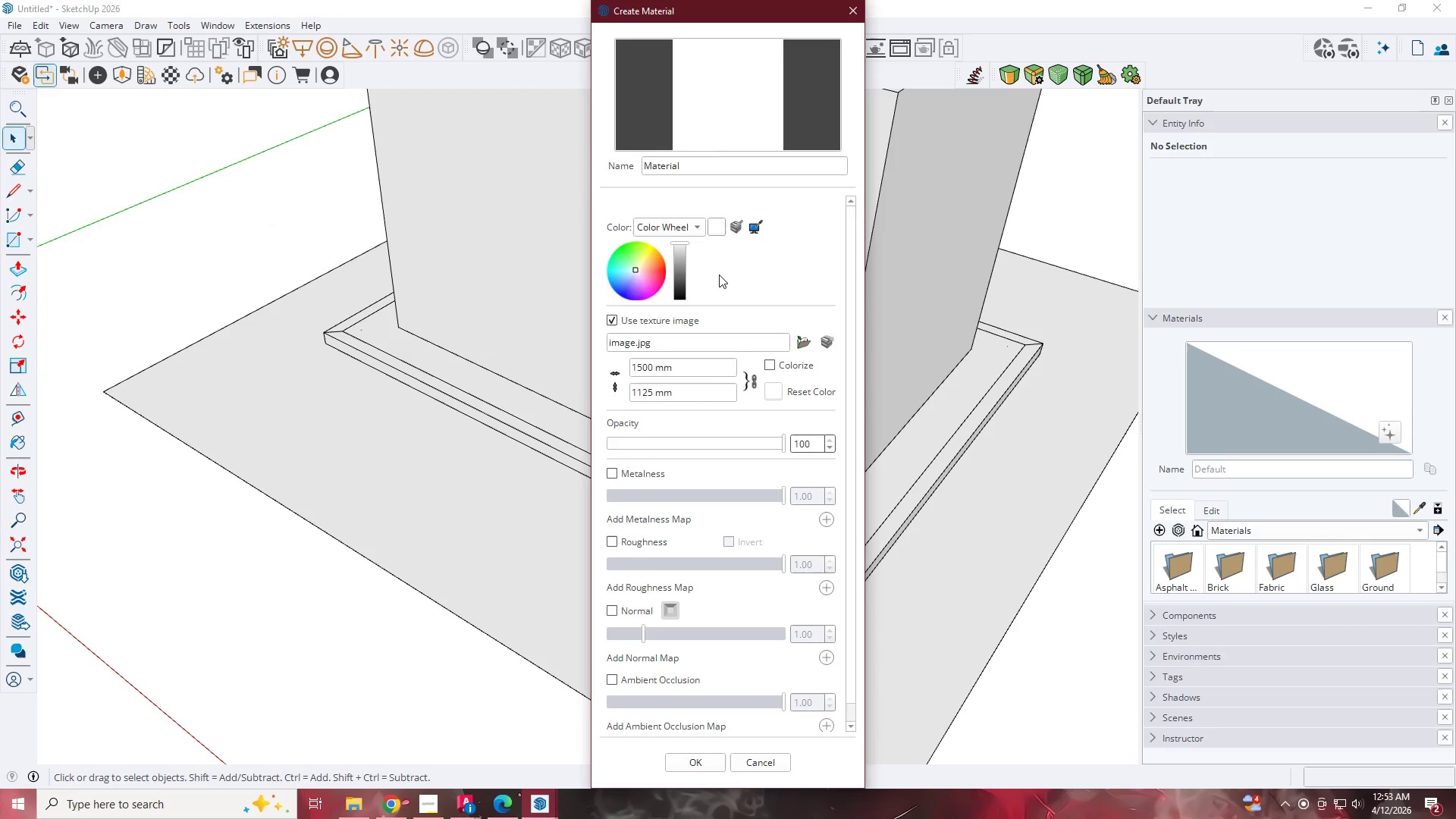 
left_click([721, 70])
 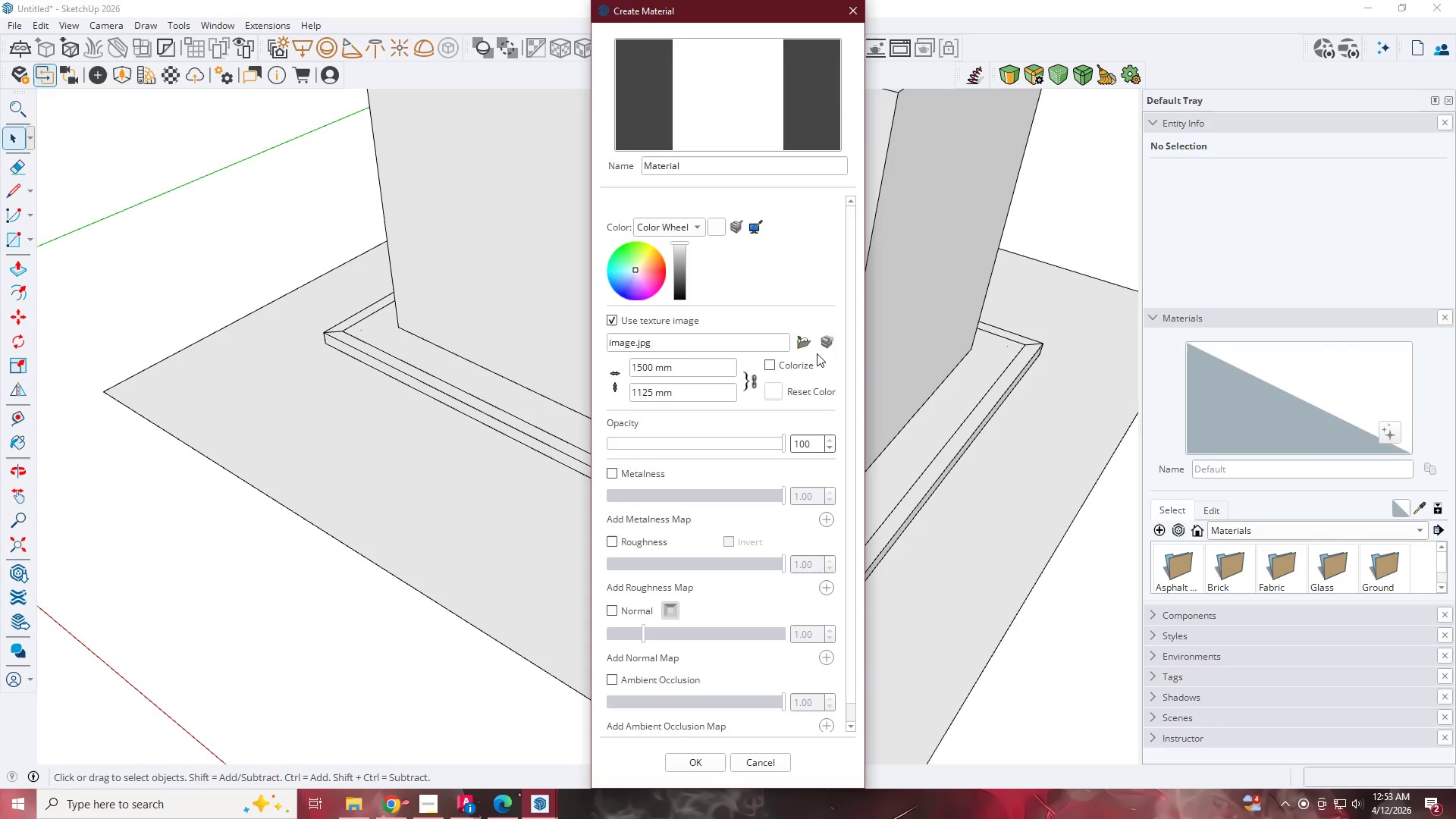 
left_click([688, 758])
 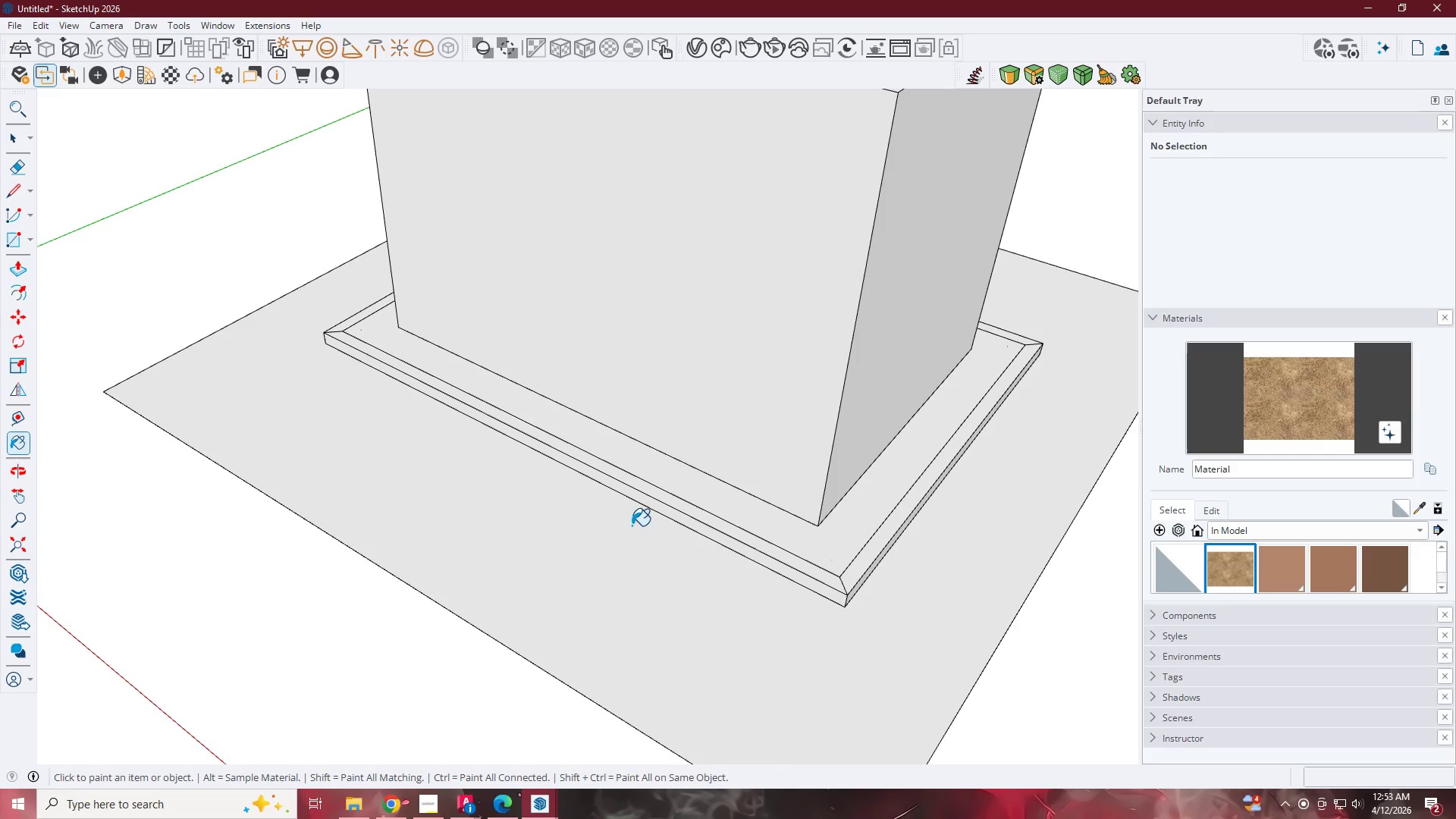 
scroll: coordinate [551, 529], scroll_direction: down, amount: 2.0
 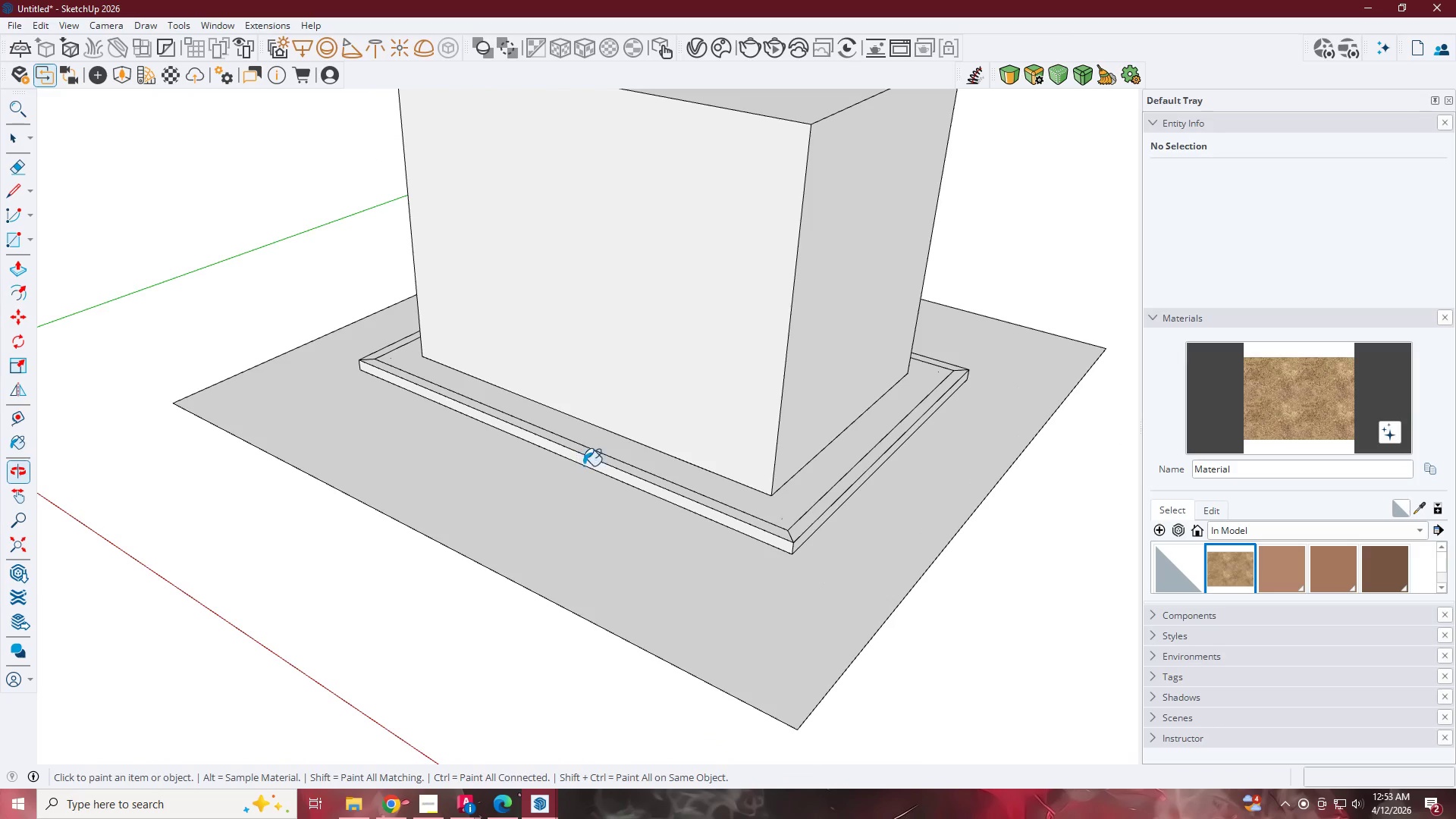 
key(Space)
 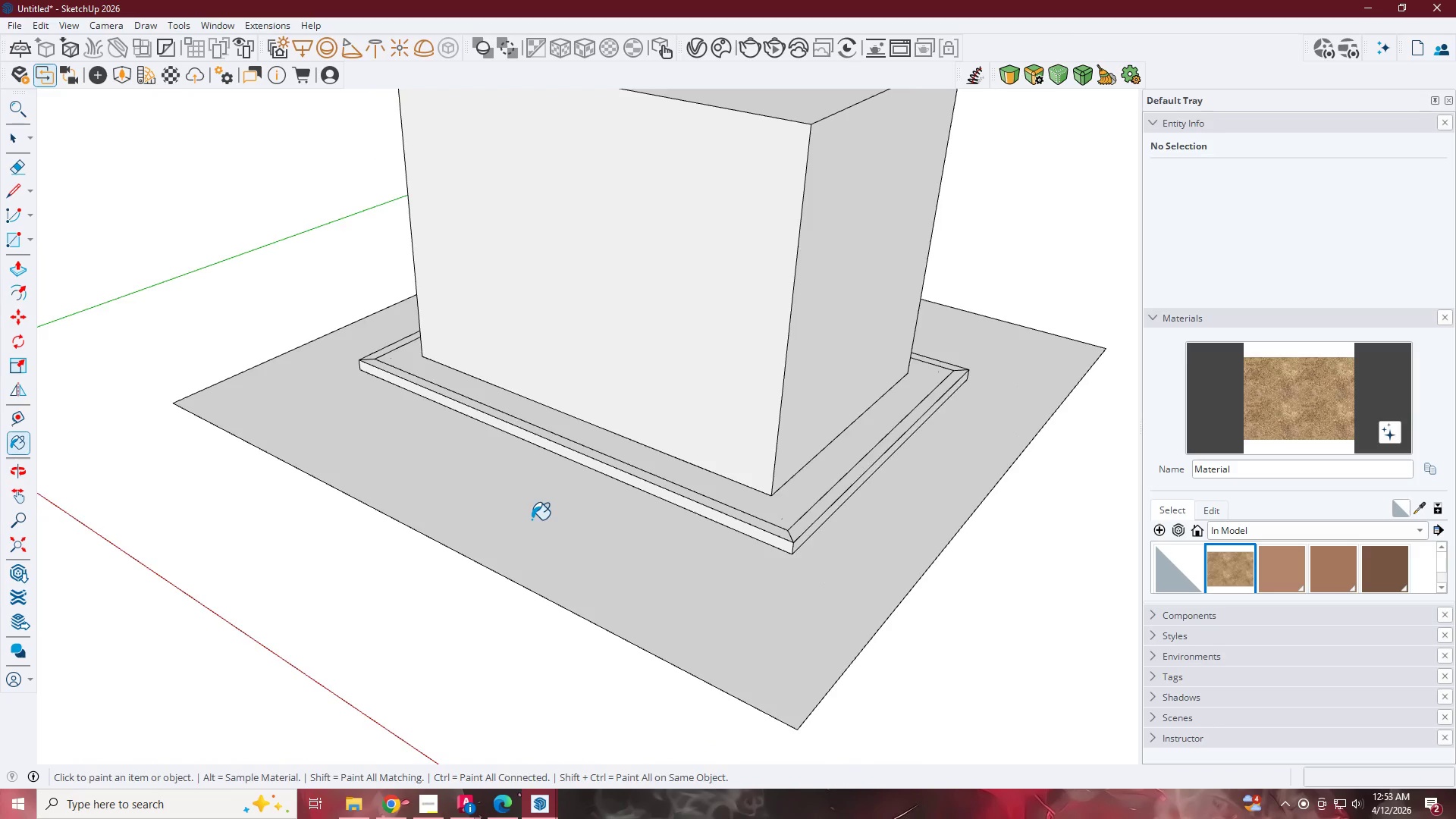 
key(Escape)
 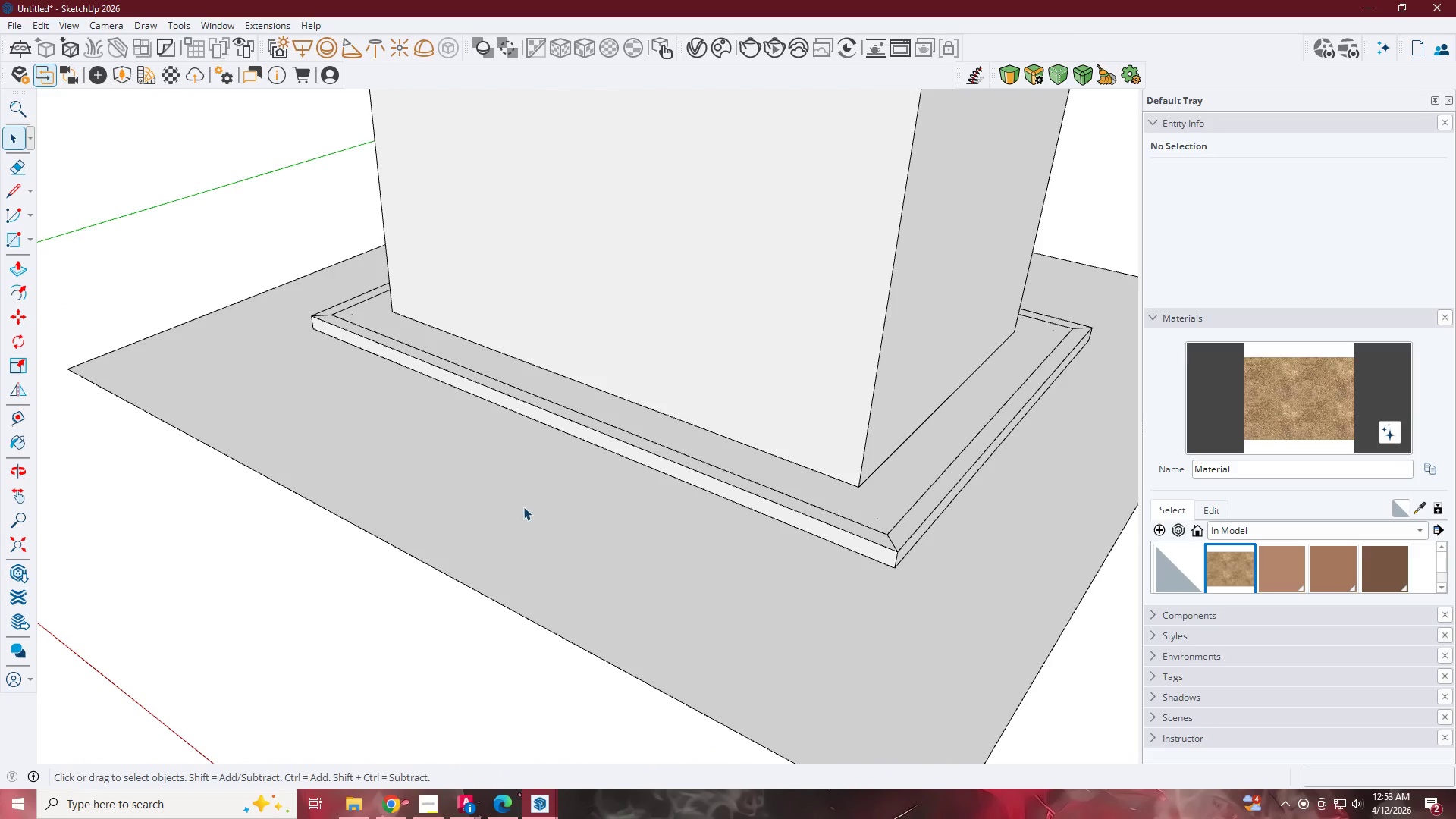 
double_click([523, 507])
 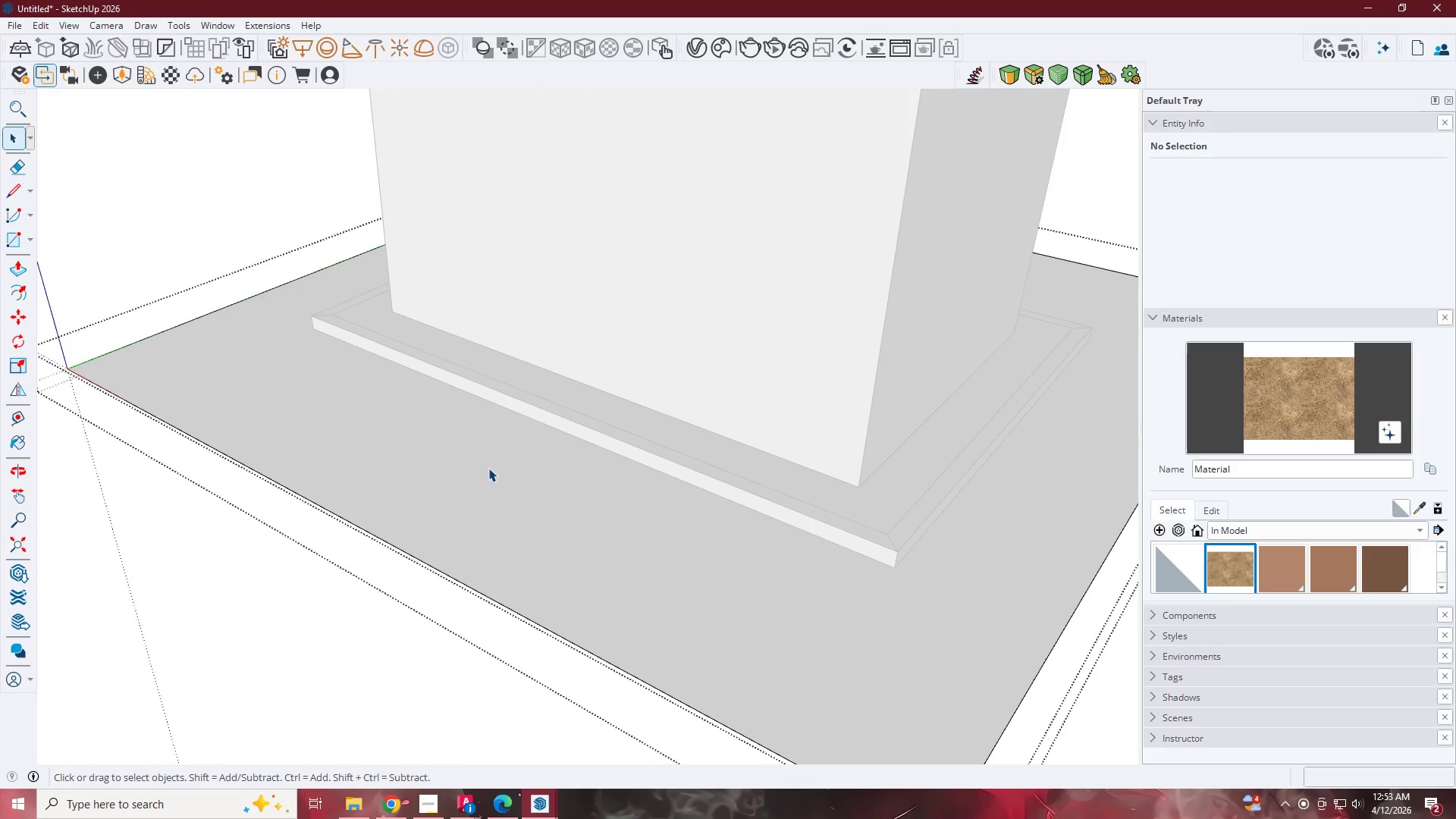 
scroll: coordinate [532, 519], scroll_direction: up, amount: 3.0
 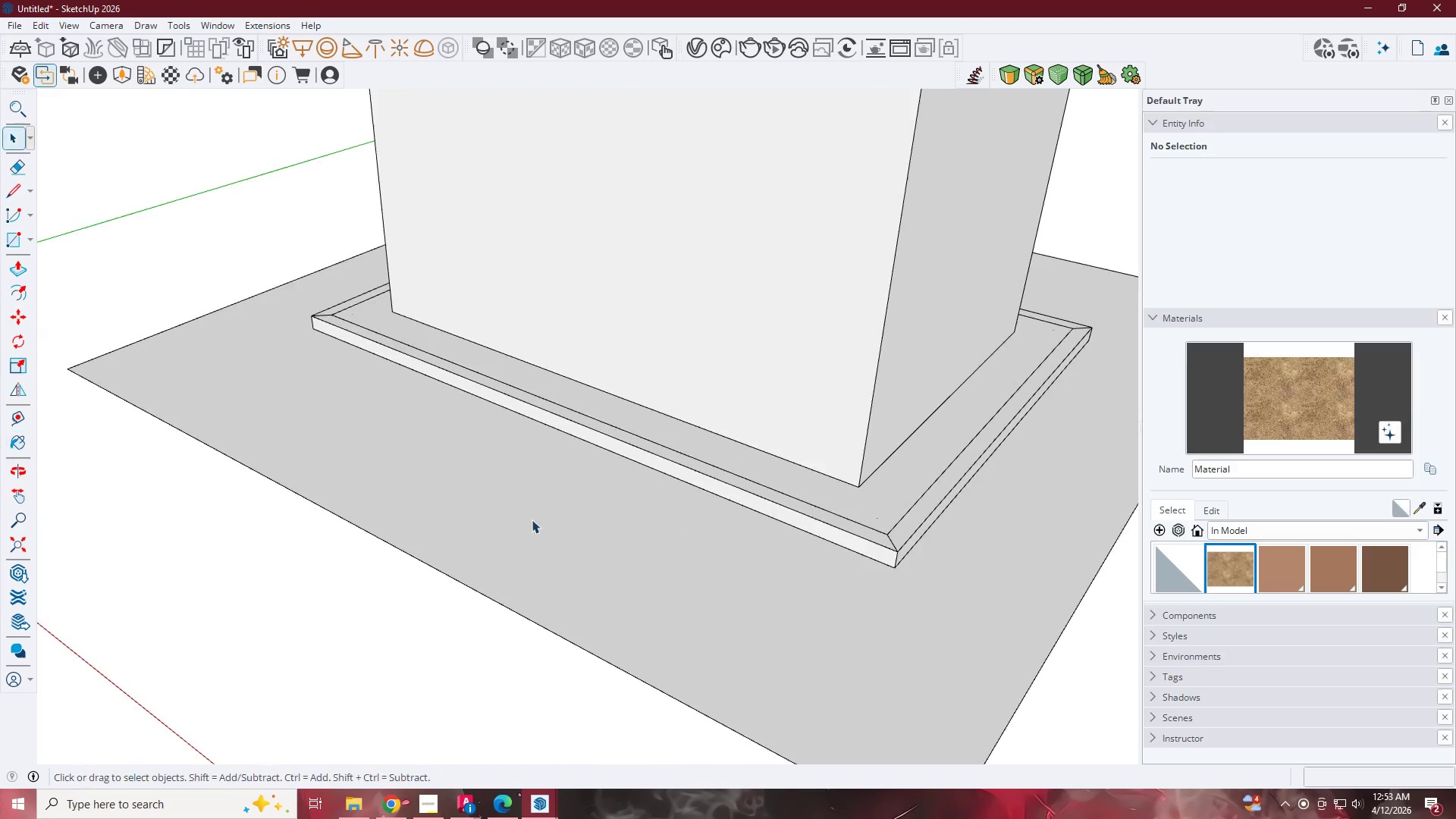 
triple_click([484, 465])
 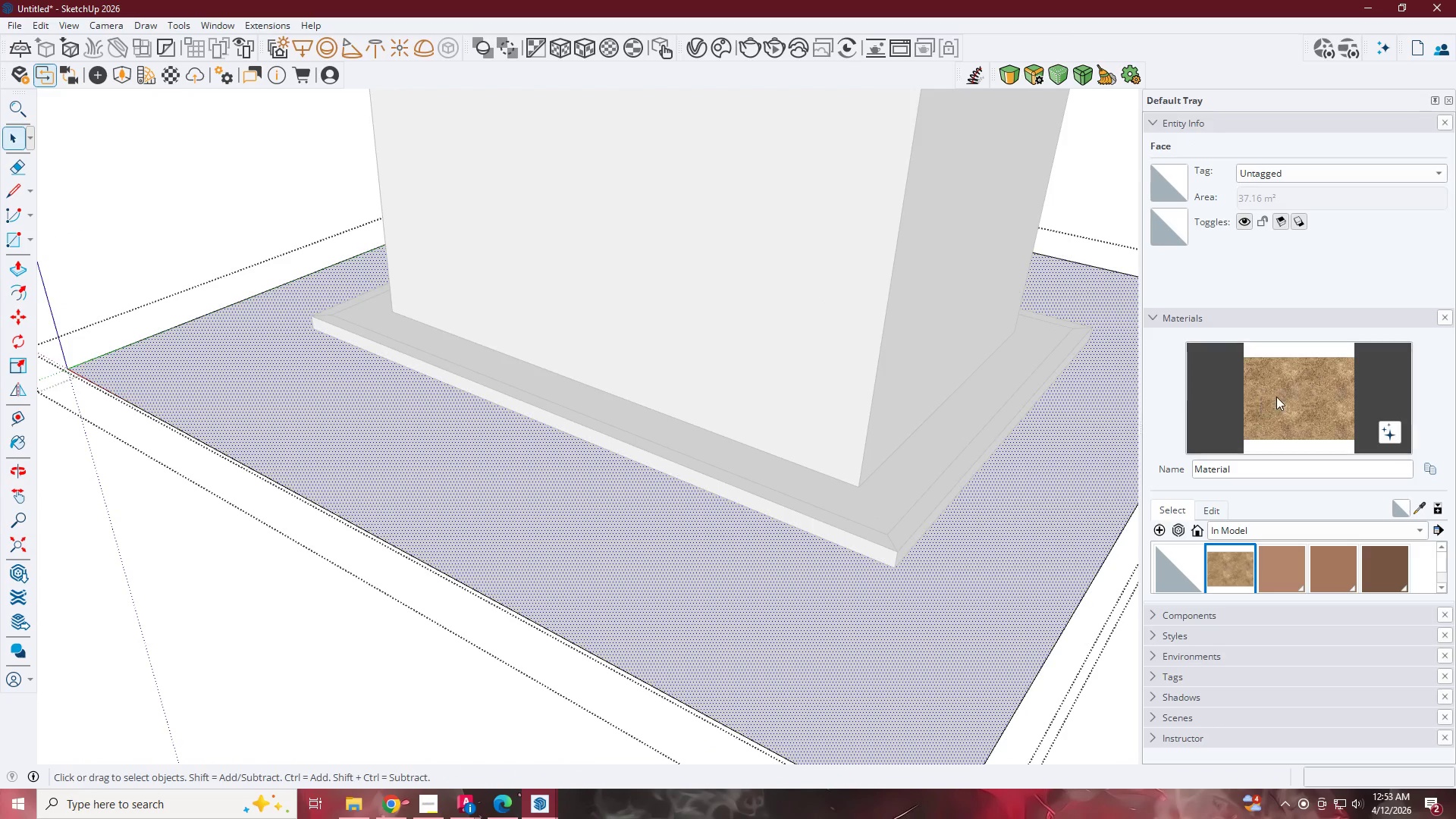 
double_click([524, 589])
 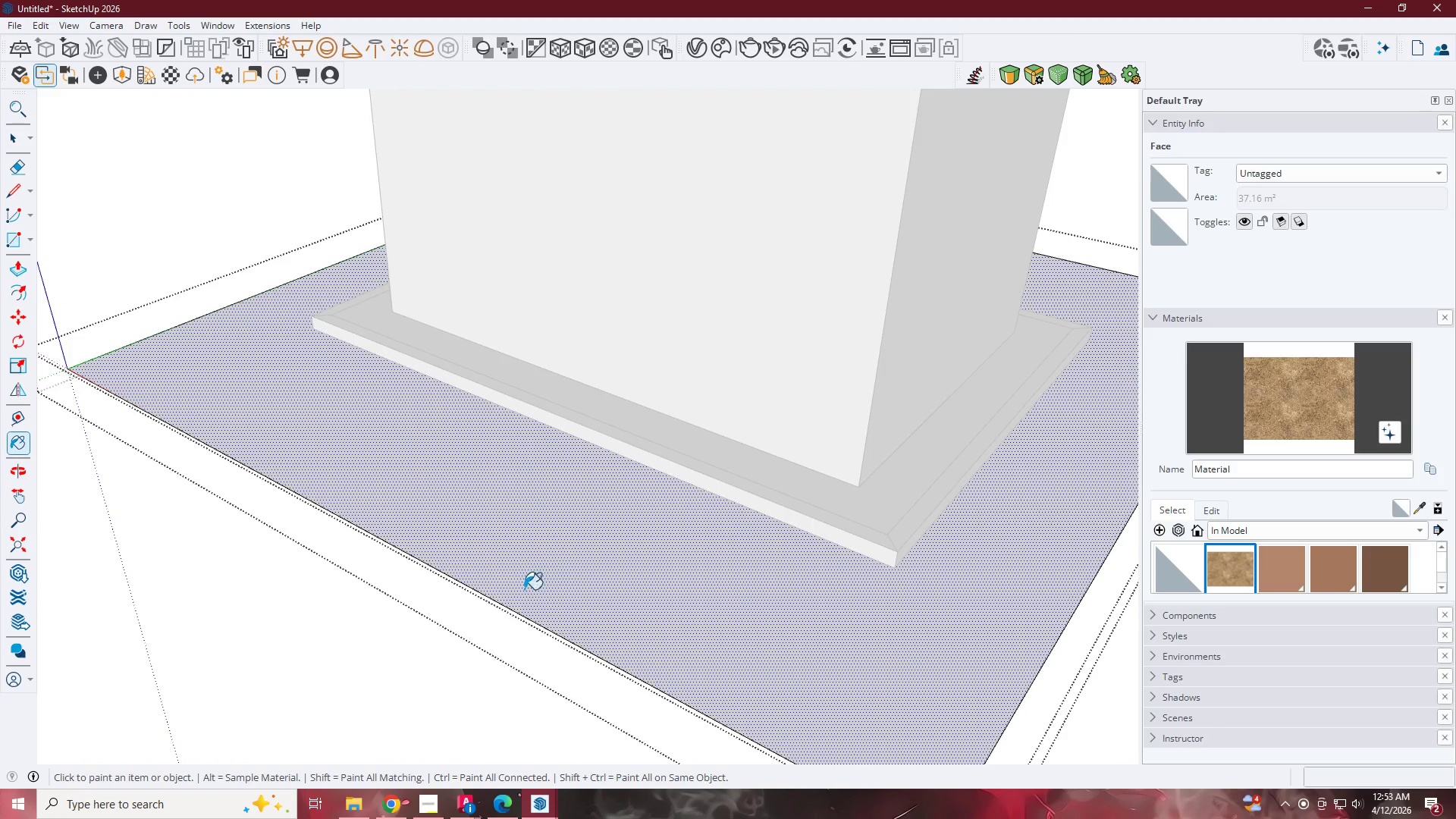 
key(Space)
 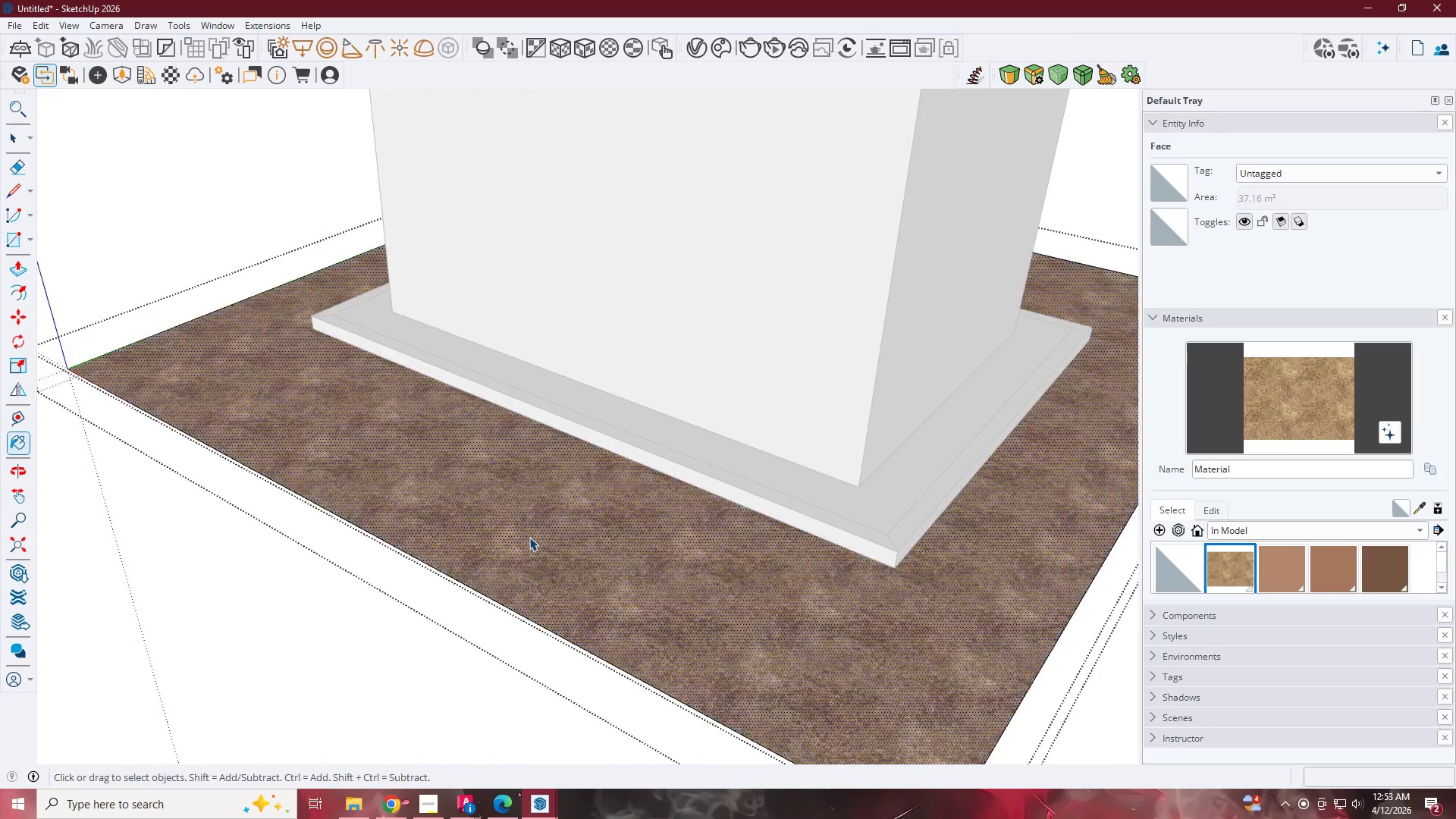 
key(Escape)
 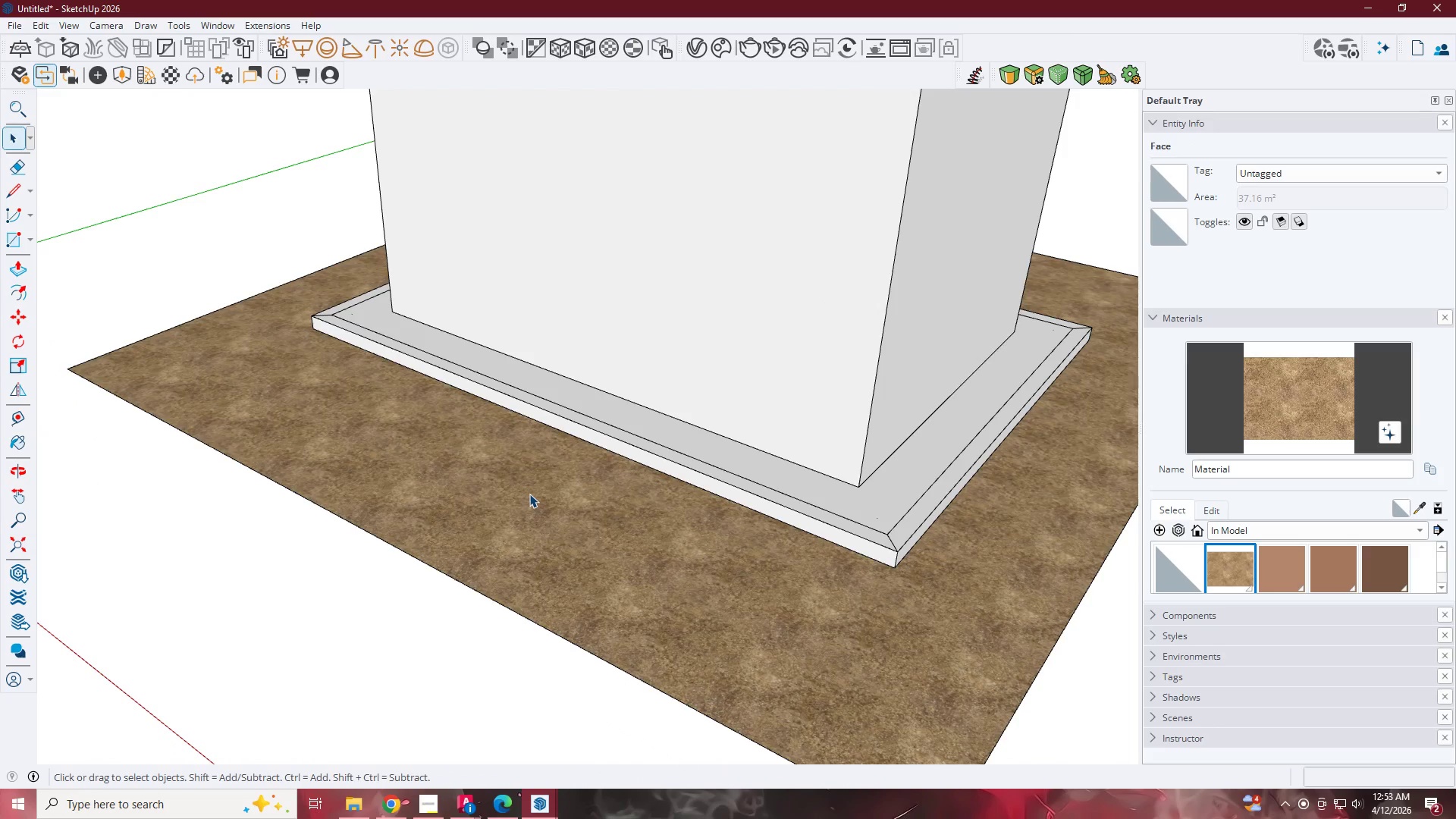 
scroll: coordinate [571, 469], scroll_direction: down, amount: 16.0
 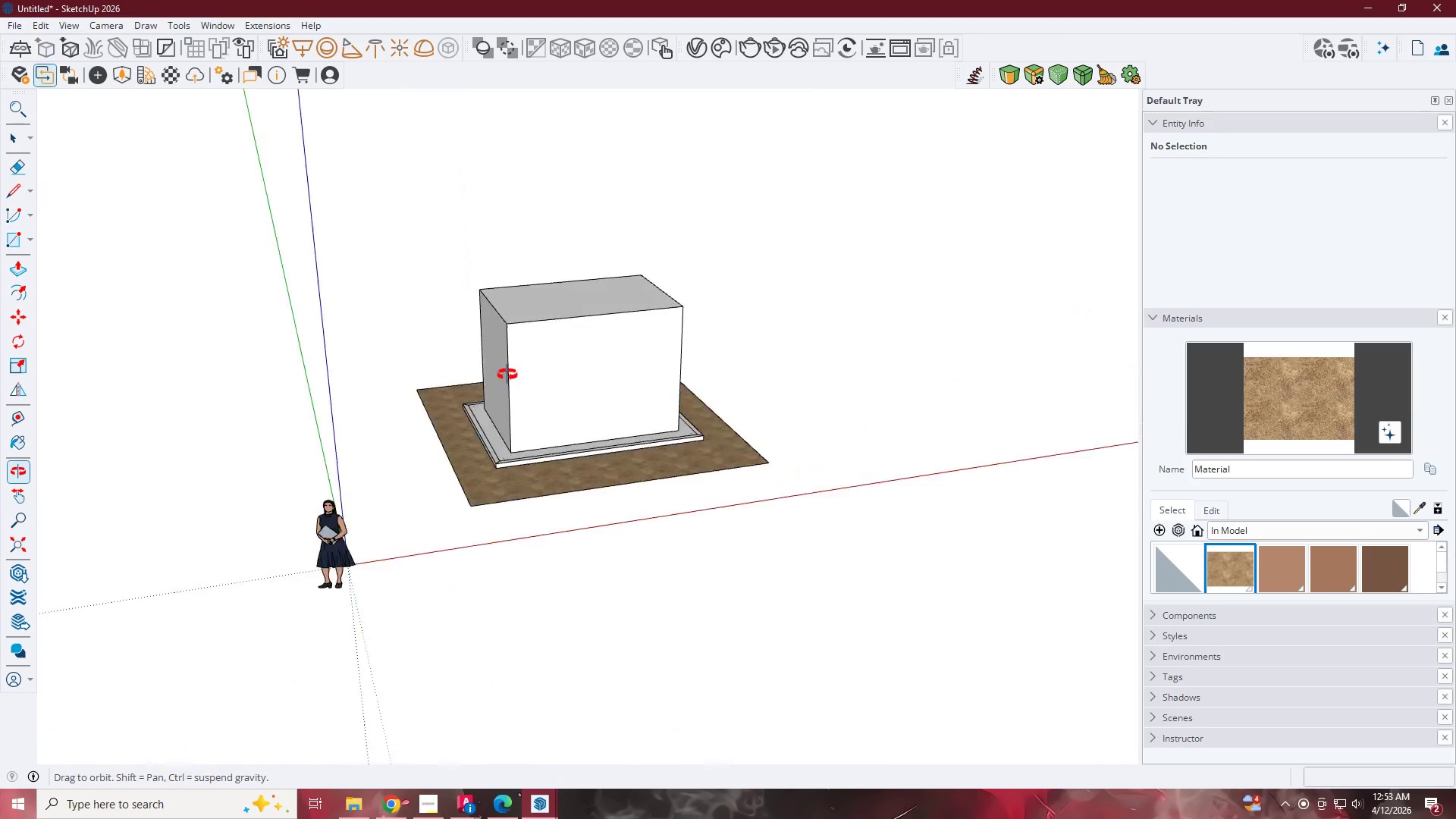 
scroll: coordinate [610, 373], scroll_direction: up, amount: 8.0
 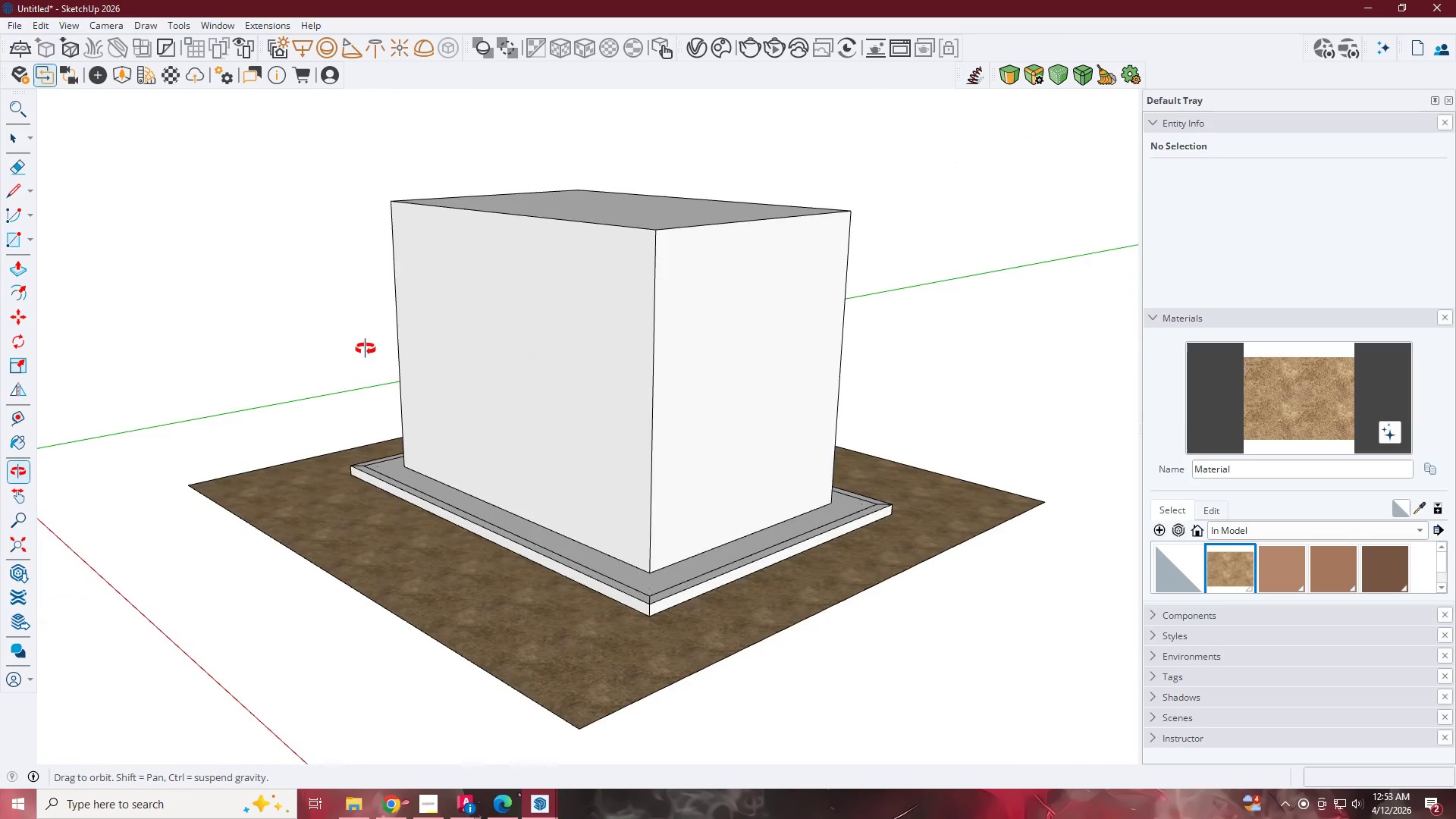 
scroll: coordinate [432, 479], scroll_direction: down, amount: 4.0
 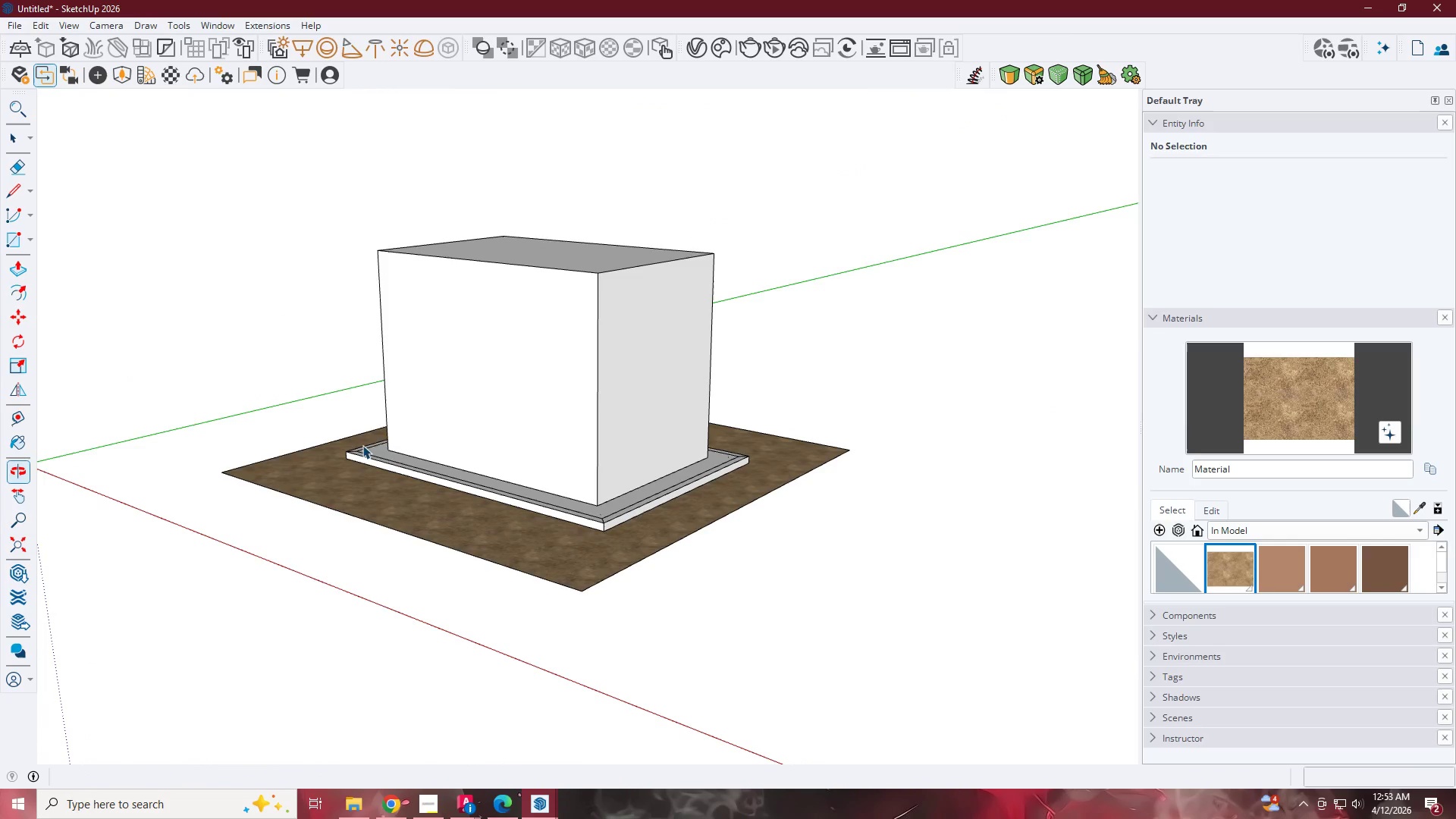 
scroll: coordinate [655, 469], scroll_direction: up, amount: 3.0
 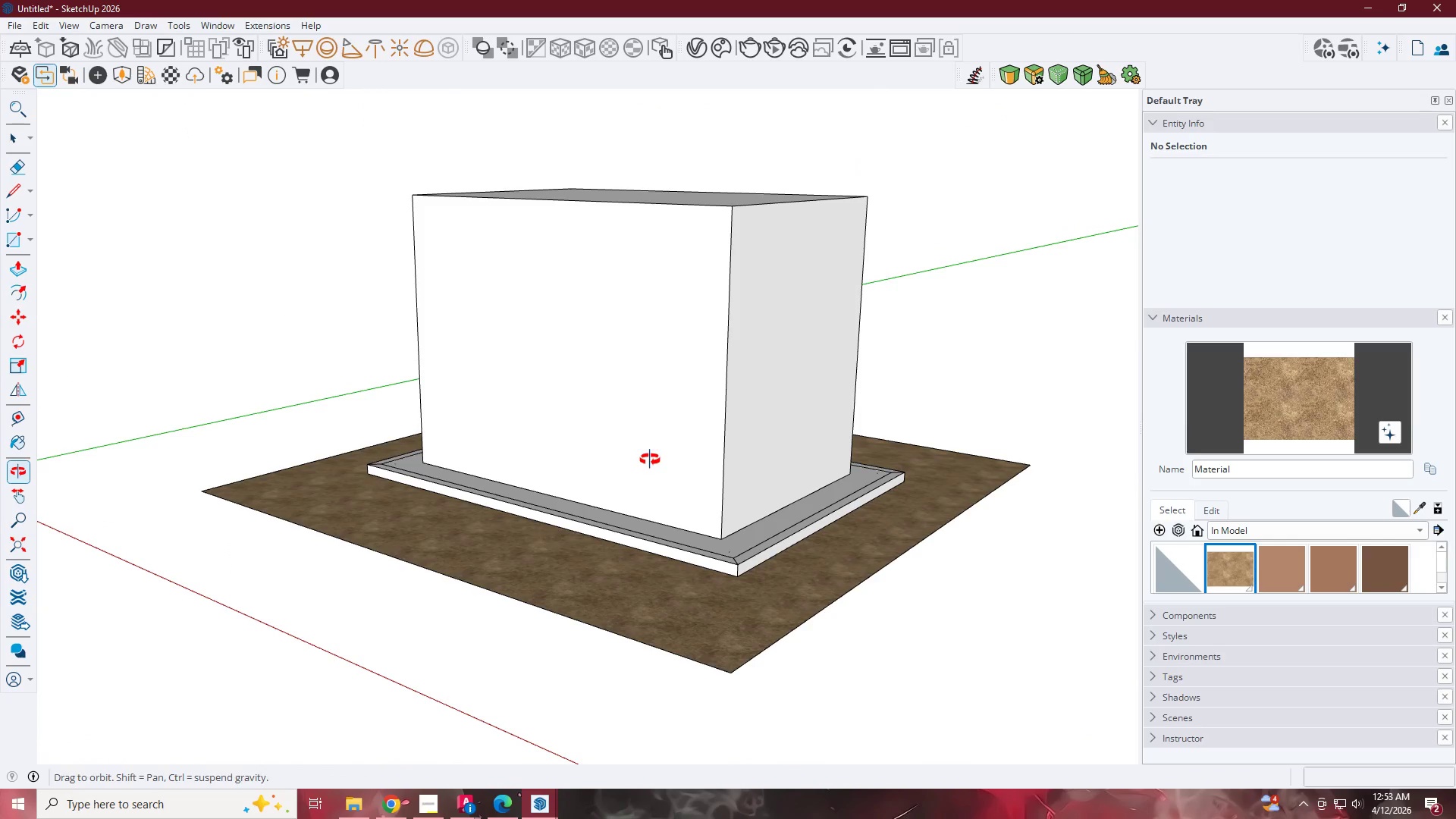 
key(Z)
 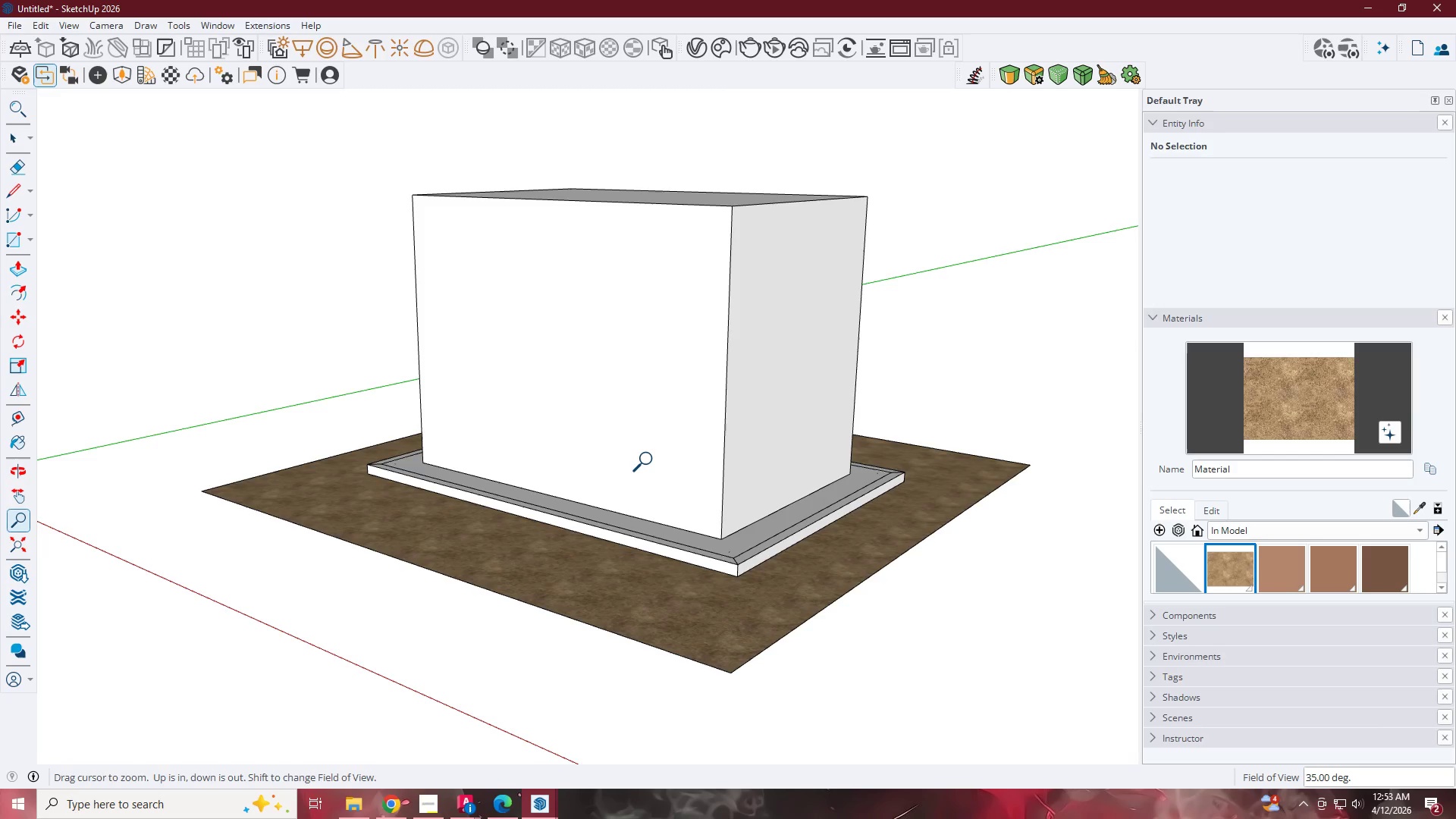 
key(Space)
 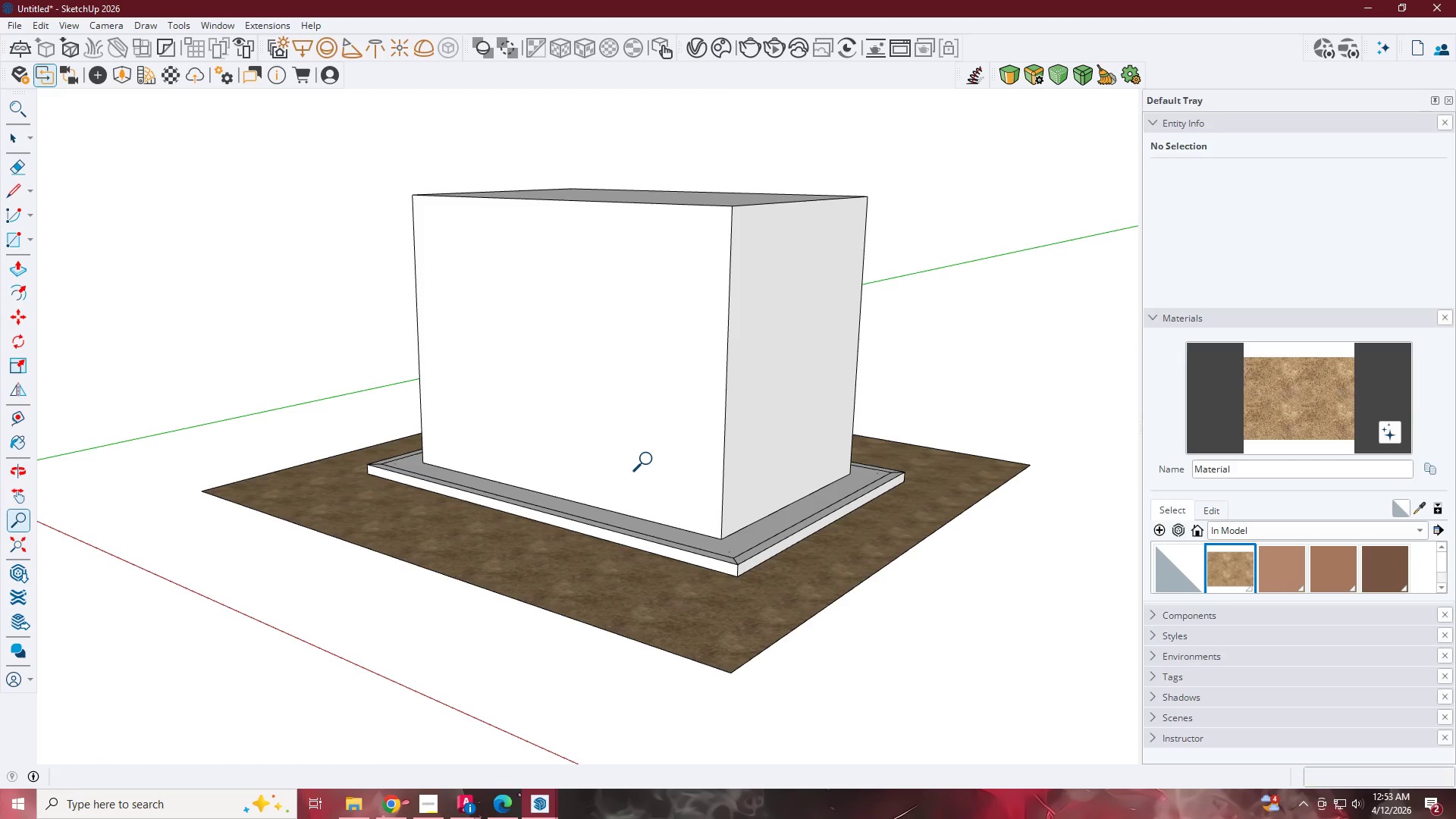 
key(Escape)
 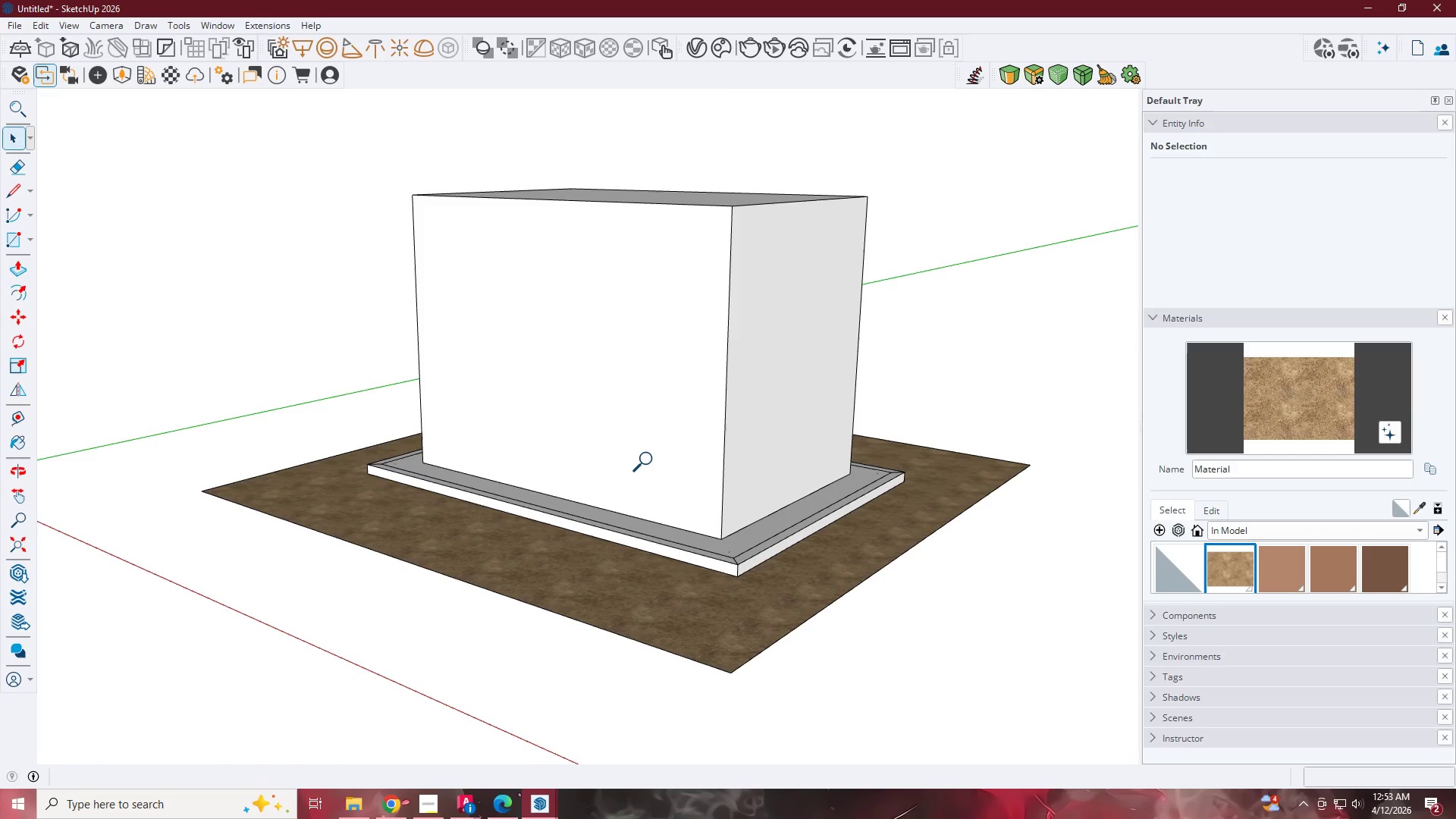 
key(1)
 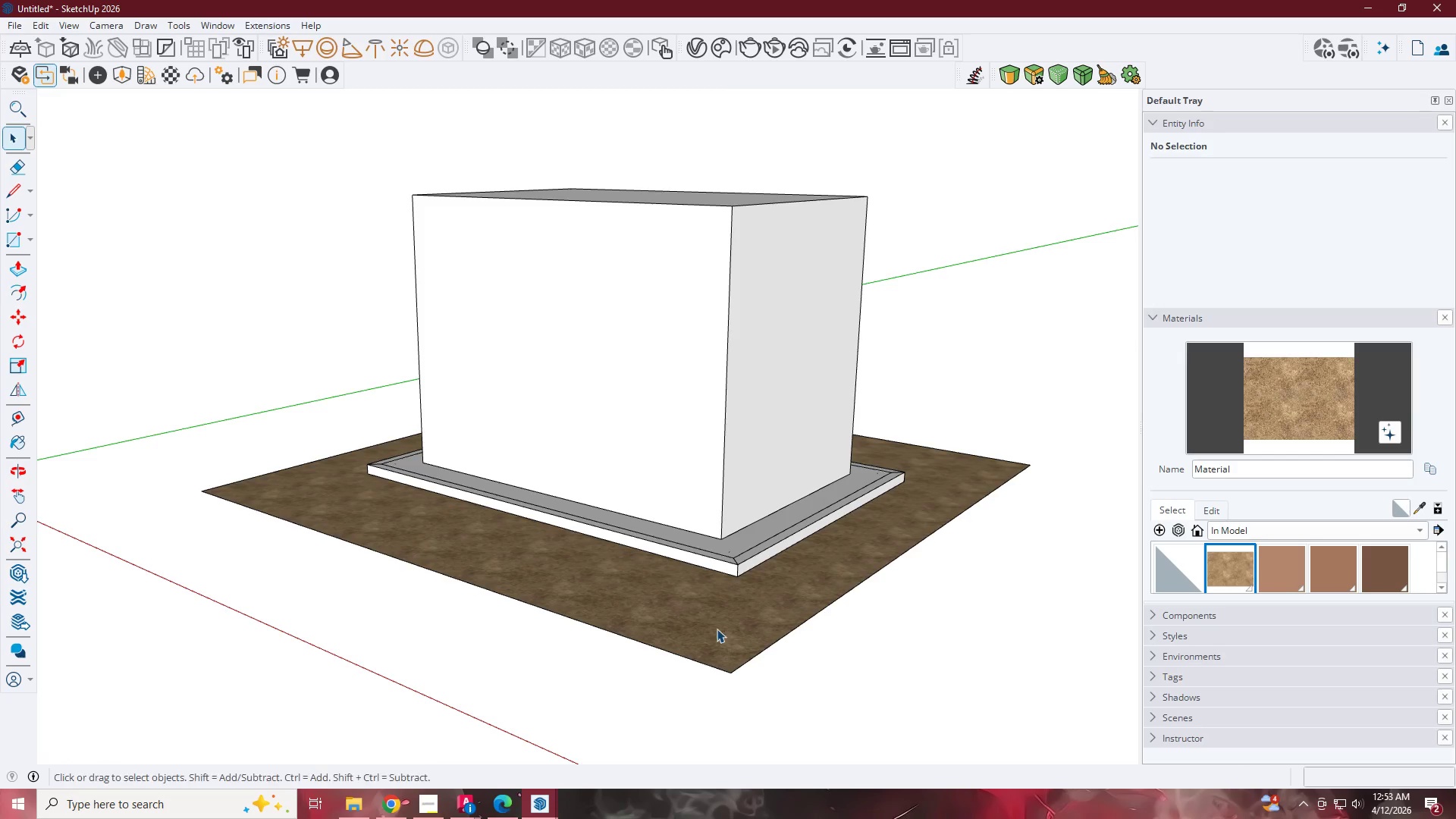 
key(Escape)
 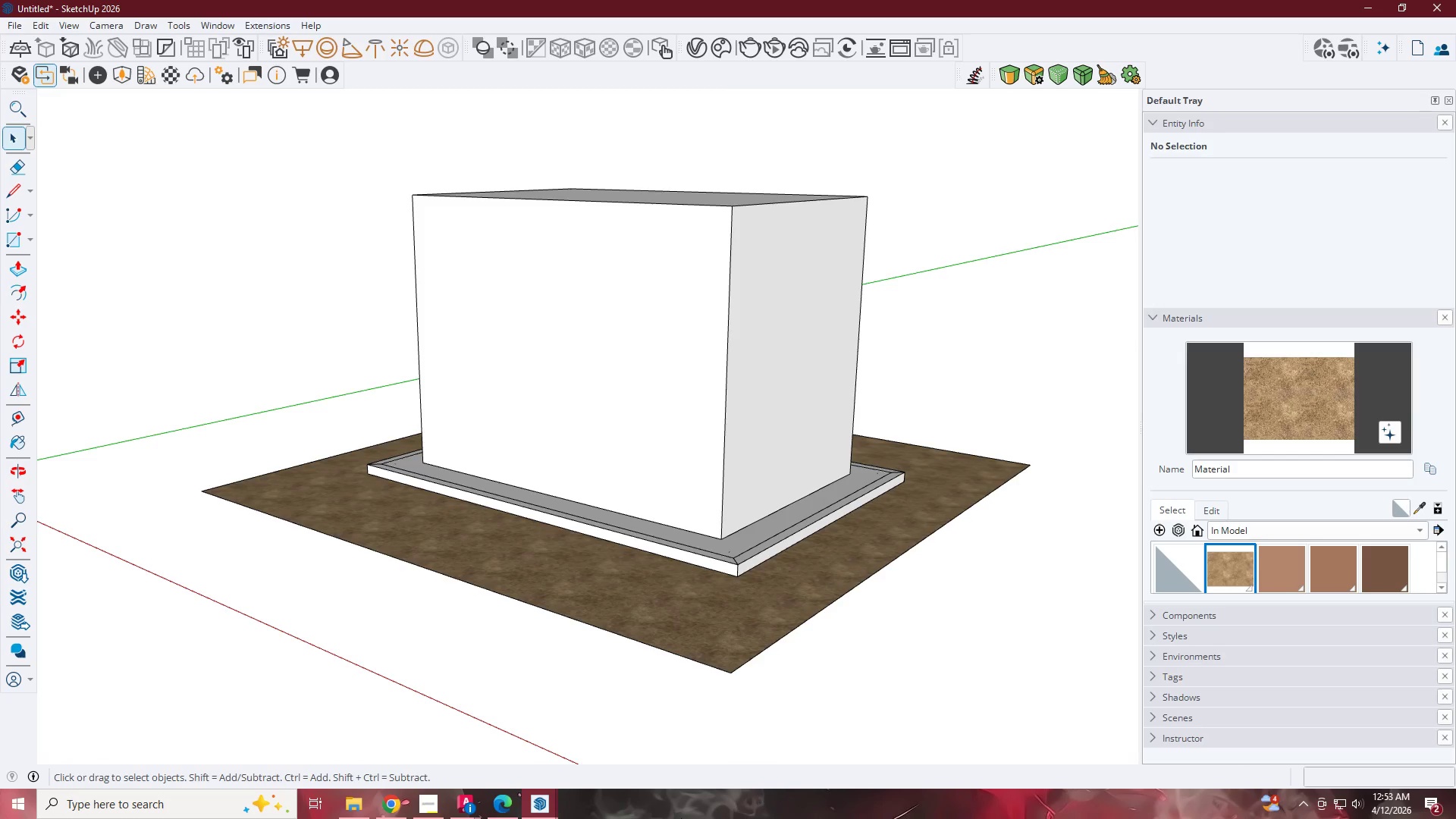 
key(Escape)